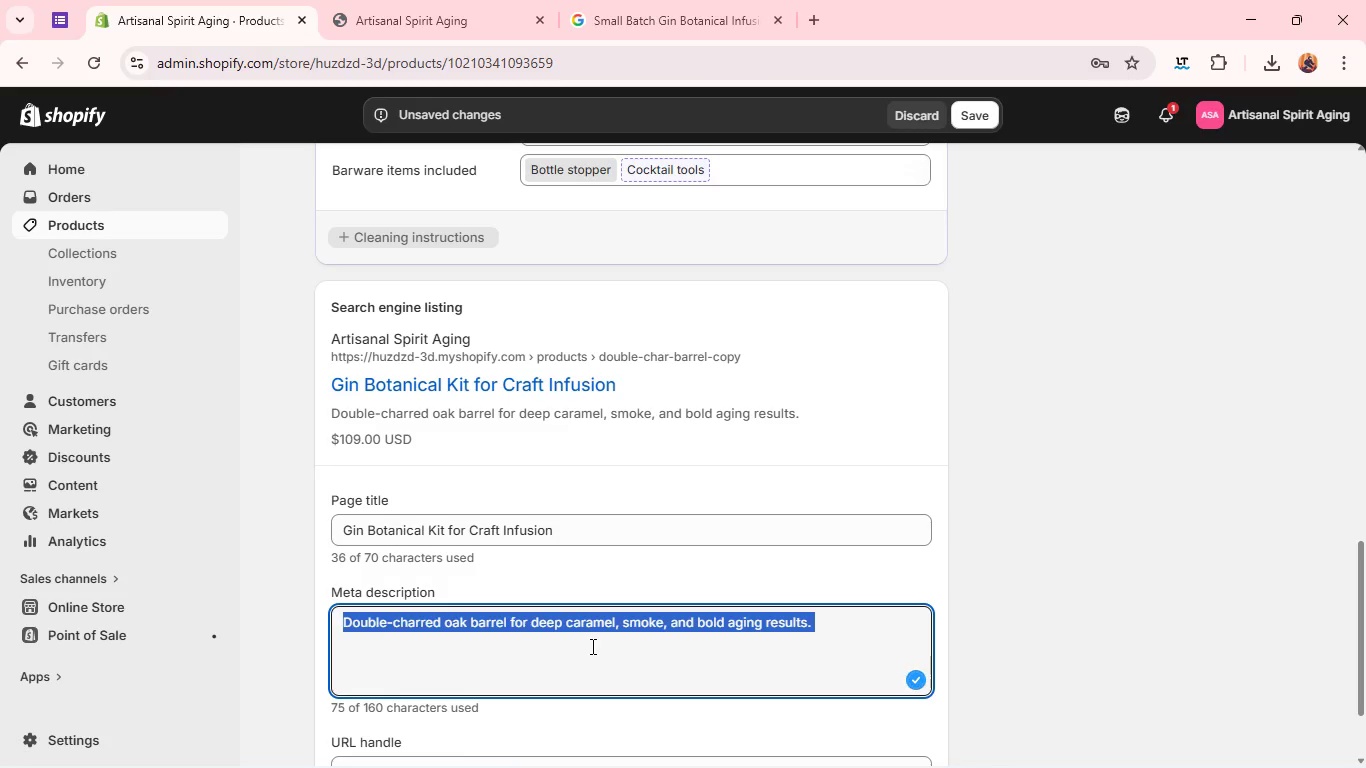 
key(Backspace)
type(Craft custom gin with juniper )
key(Backspace)
type(, cir)
key(Backspace)
type(trus, and spice botanicals for small batch infusion/)
key(Backspace)
type(.)
 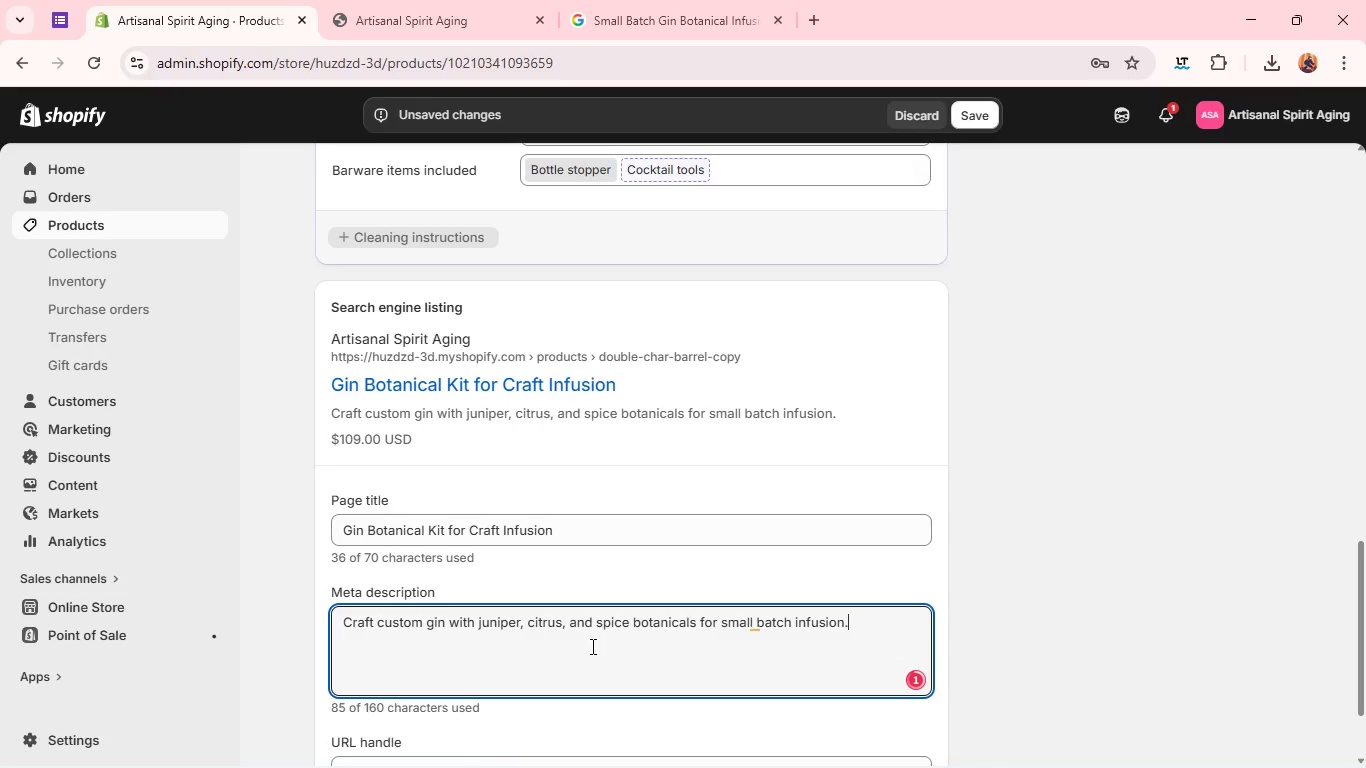 
left_click([757, 619])
 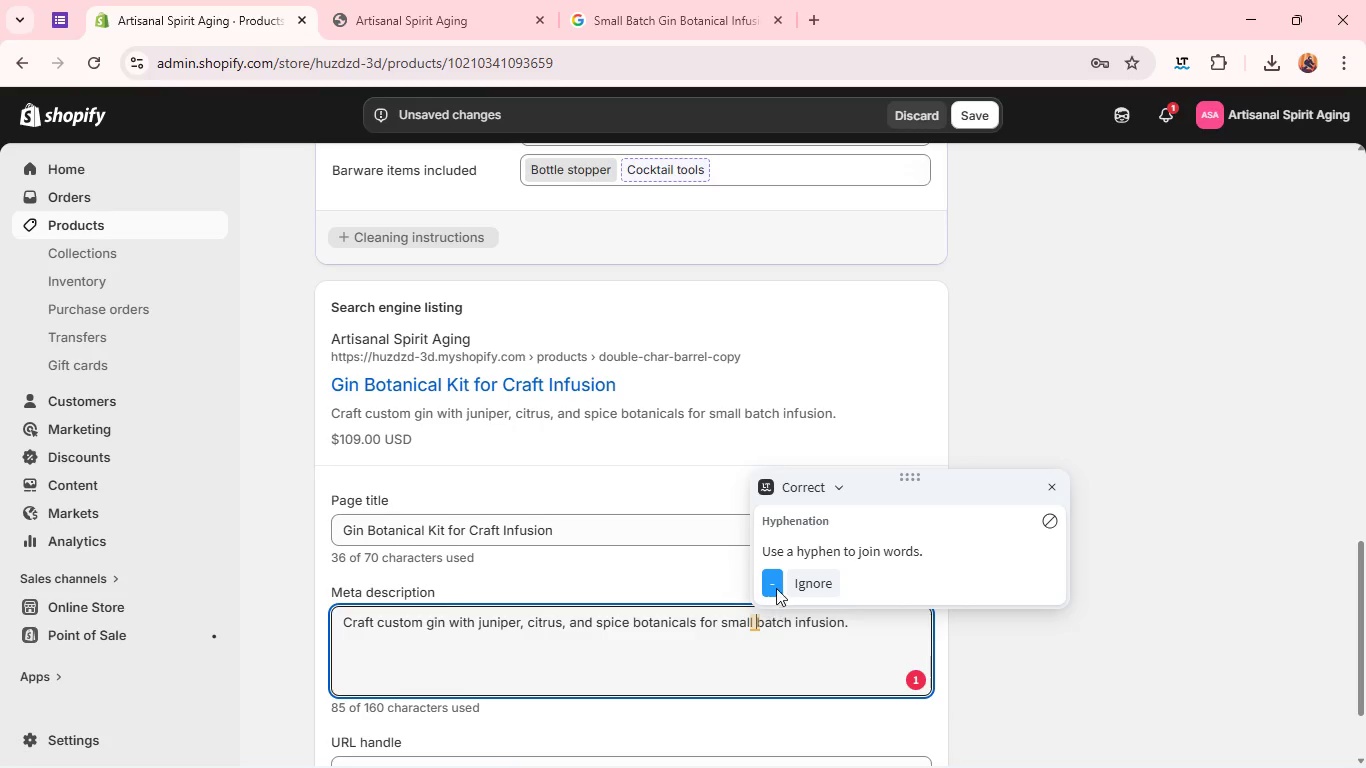 
left_click([776, 587])
 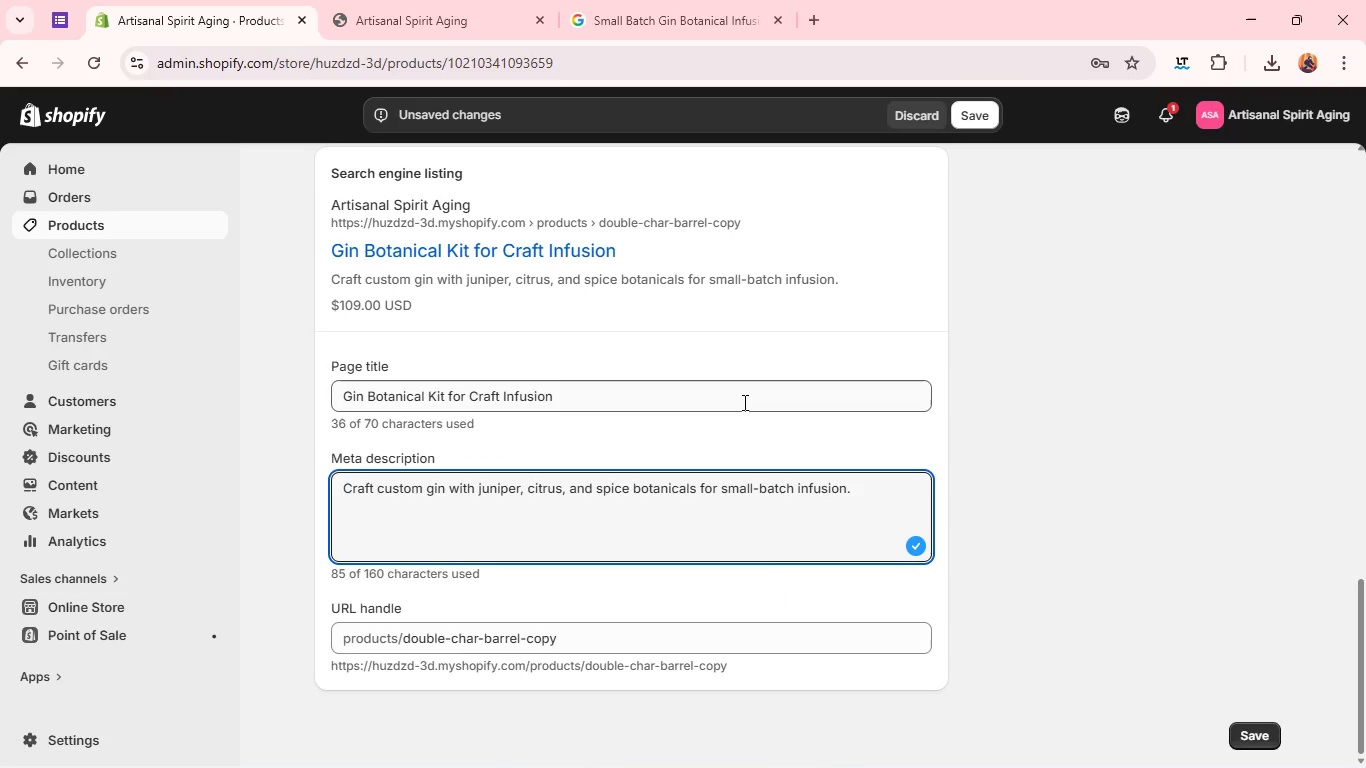 
double_click([744, 402])
 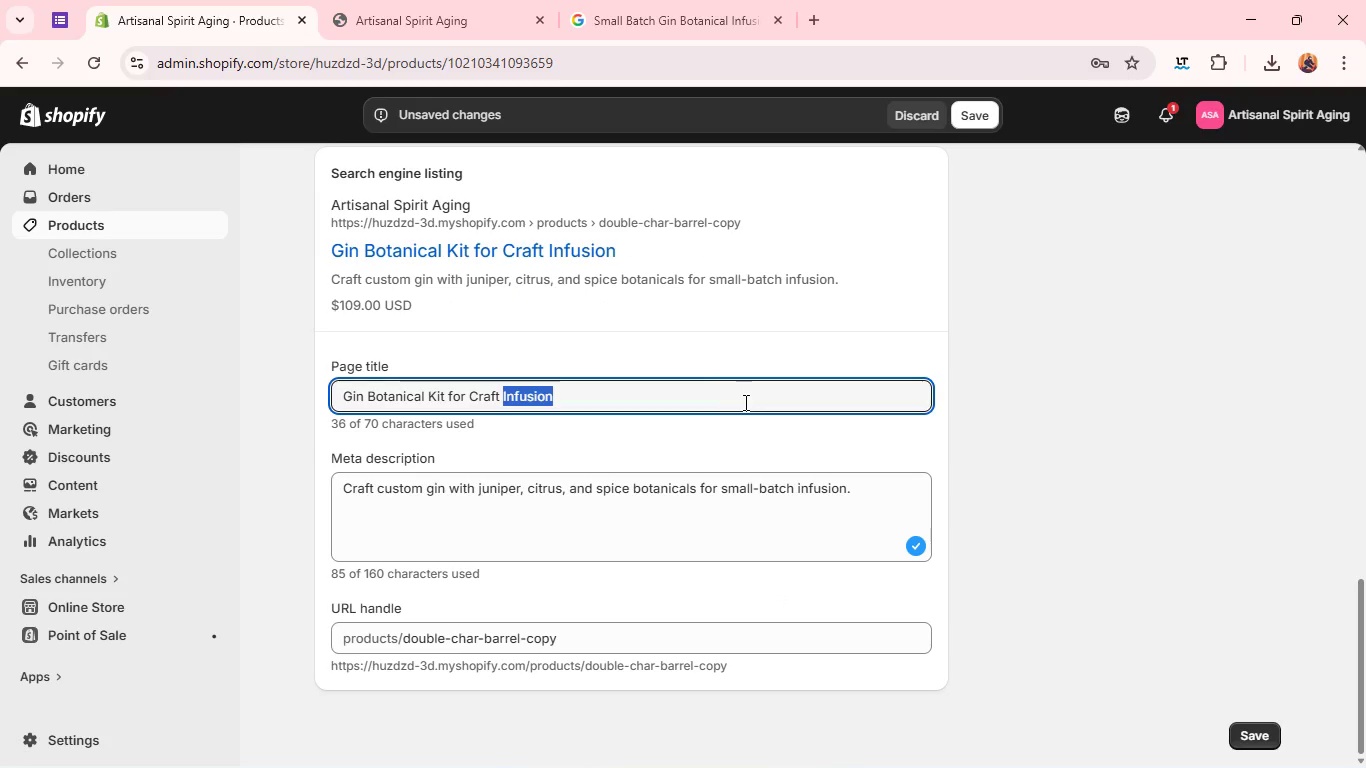 
key(Control+A)
 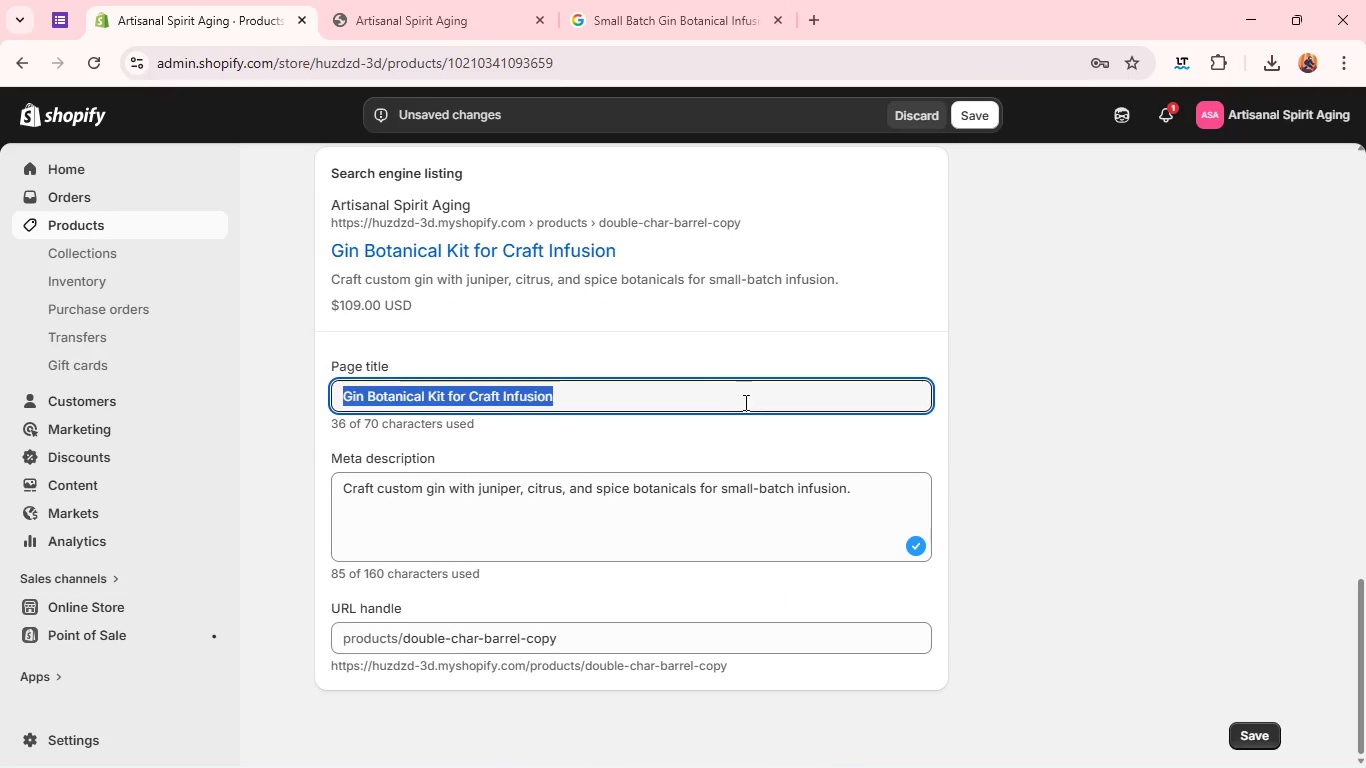 
key(Control+C)
 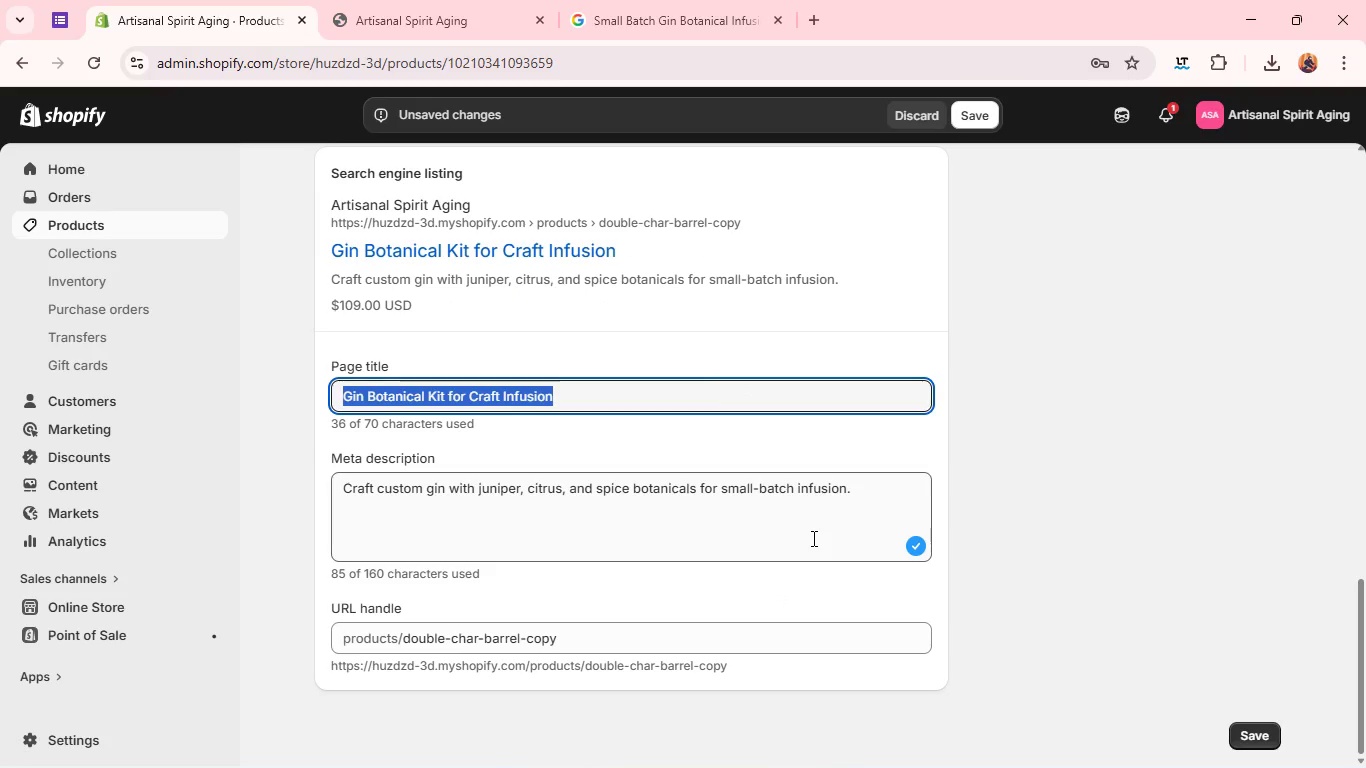 
left_click([812, 538])
 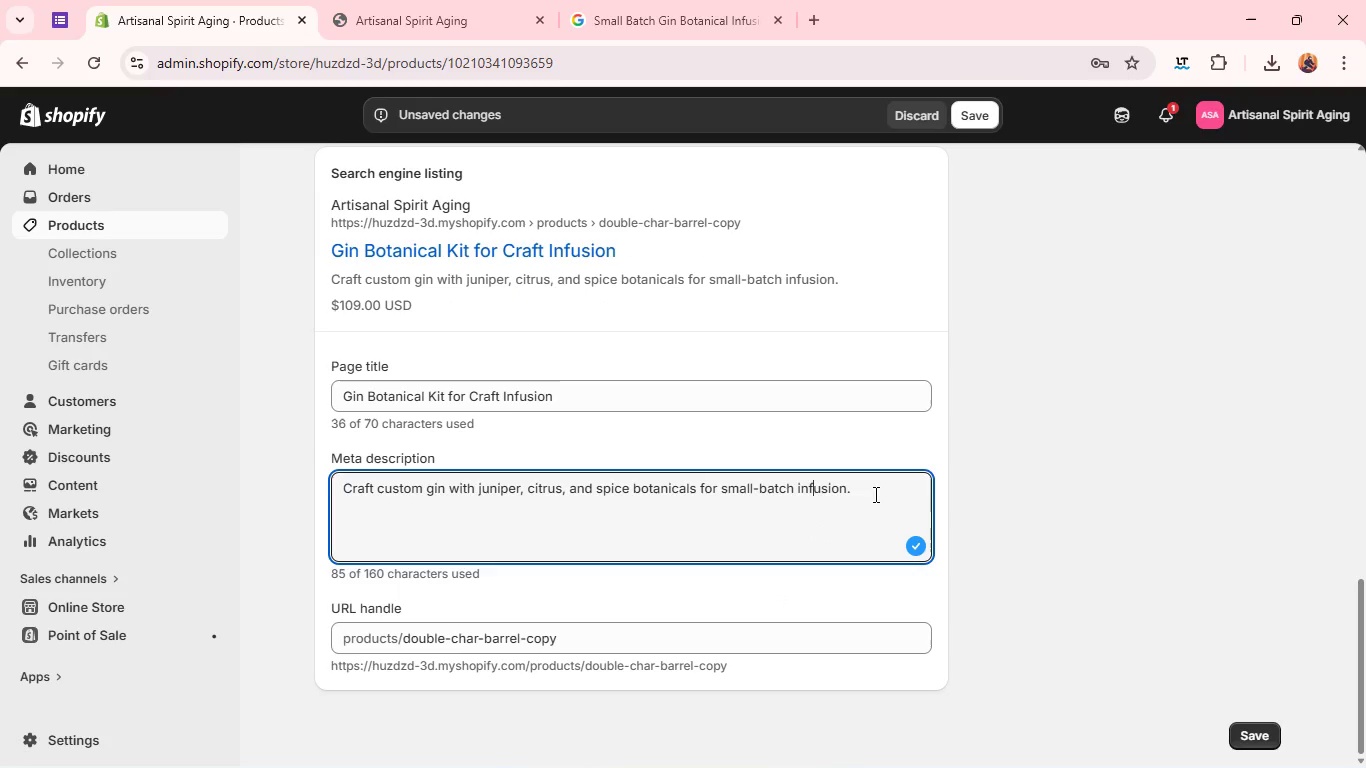 
left_click([875, 494])
 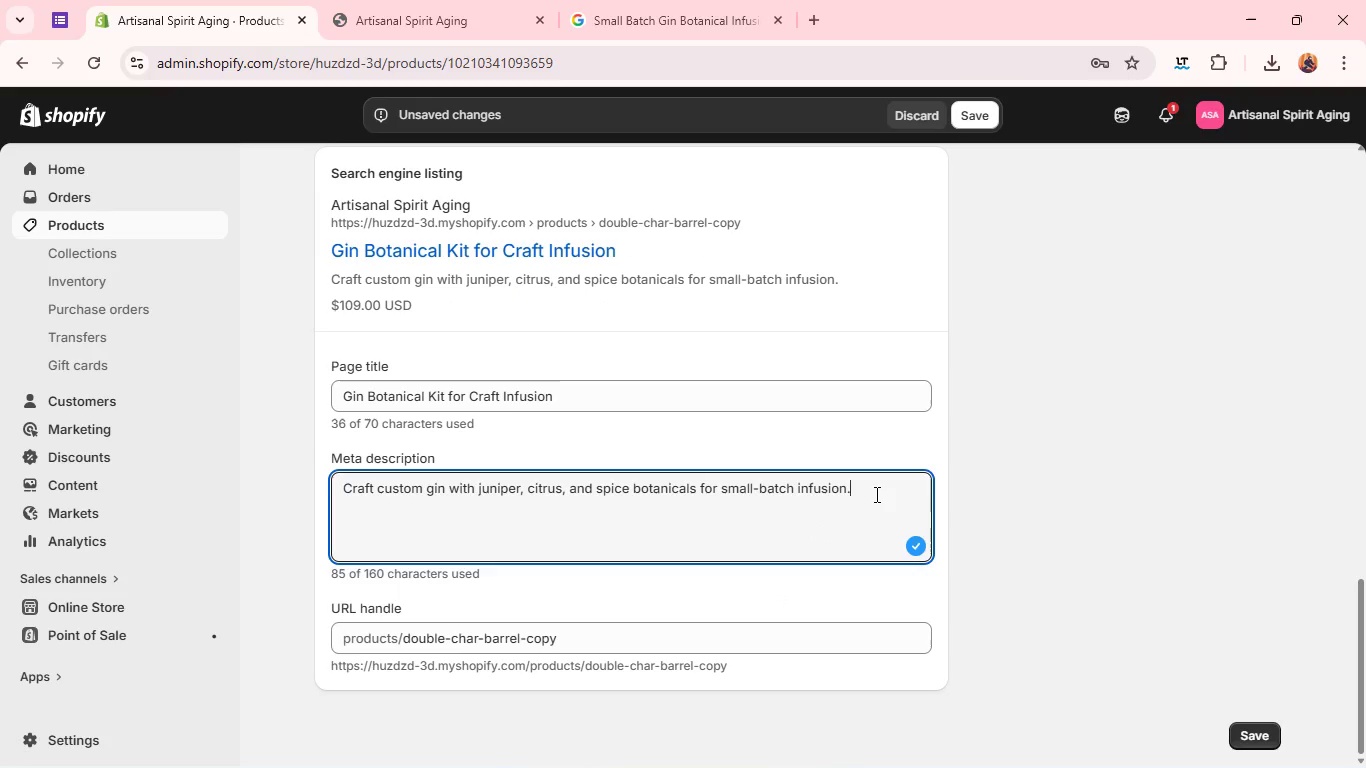 
key(Space)
 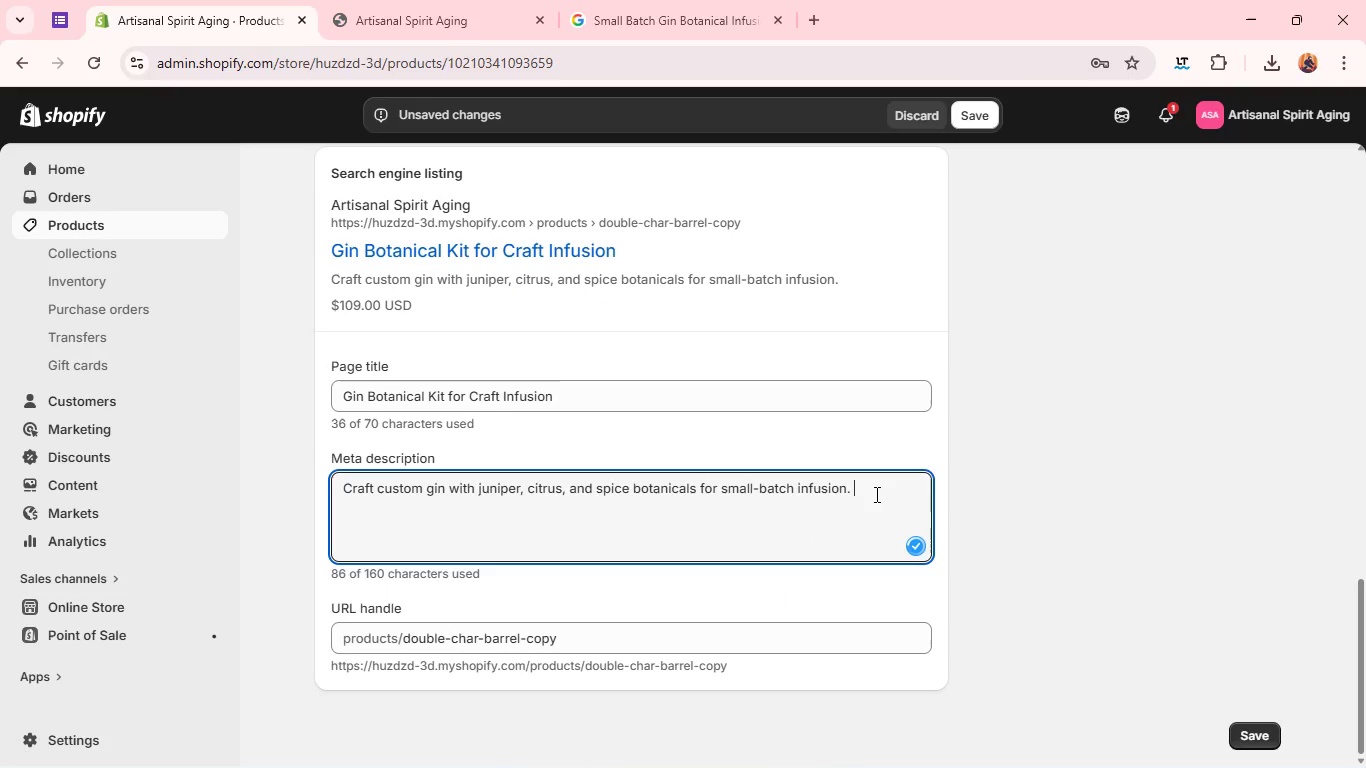 
key(Control+V)
 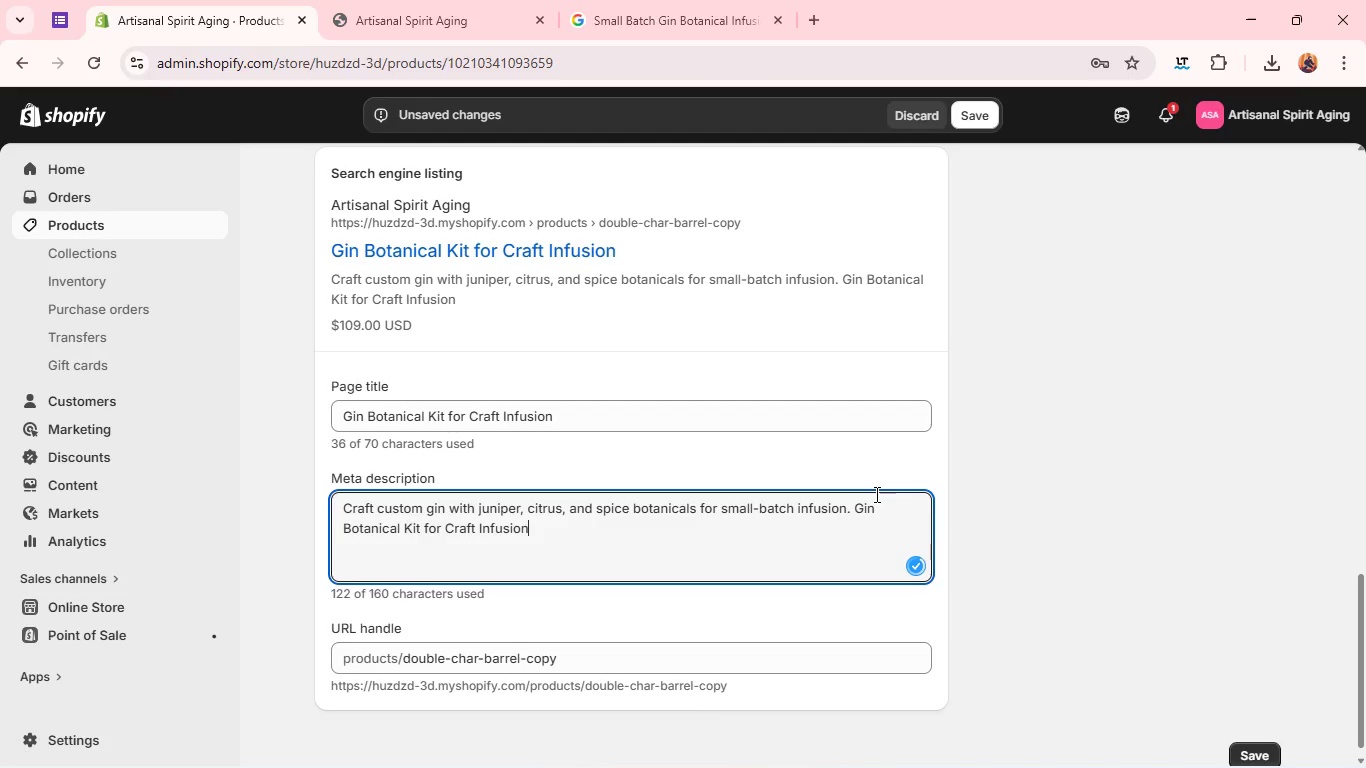 
key(Control+Z)
 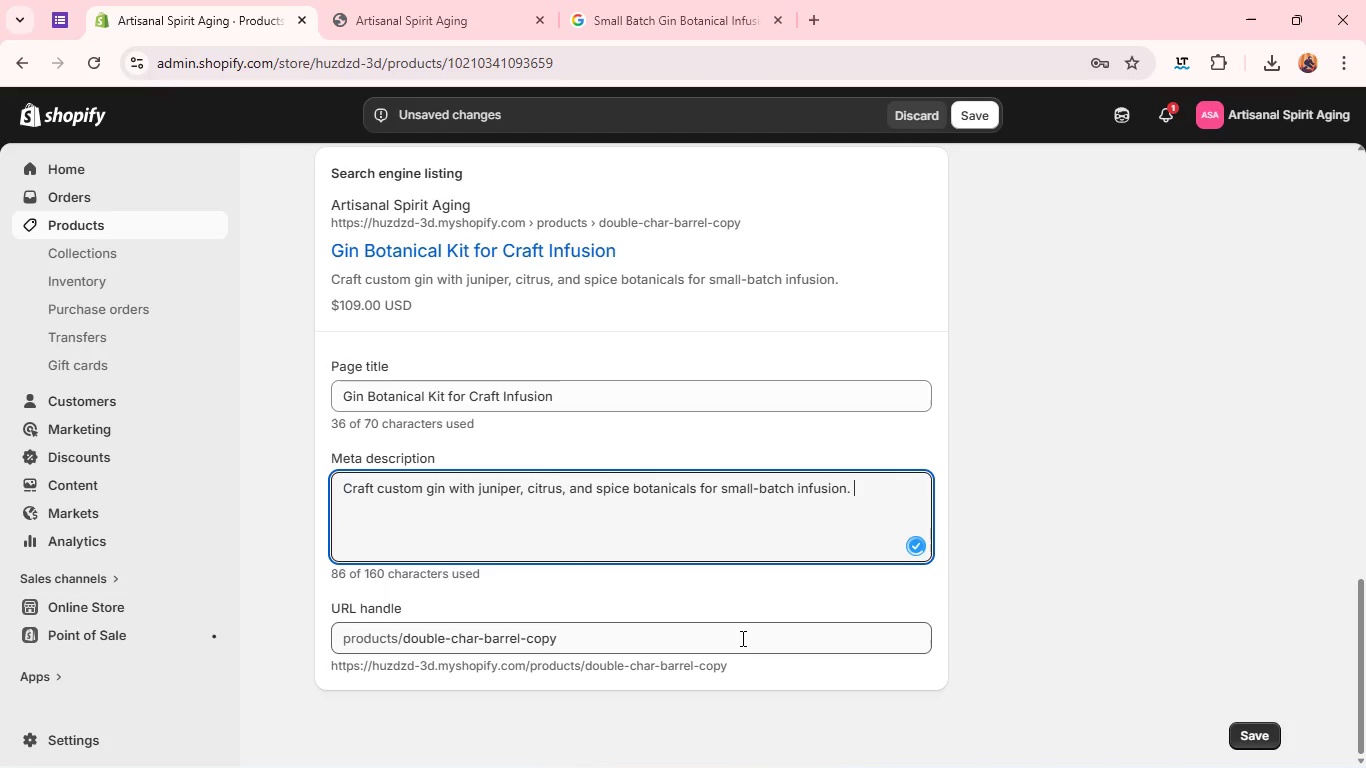 
double_click([741, 638])
 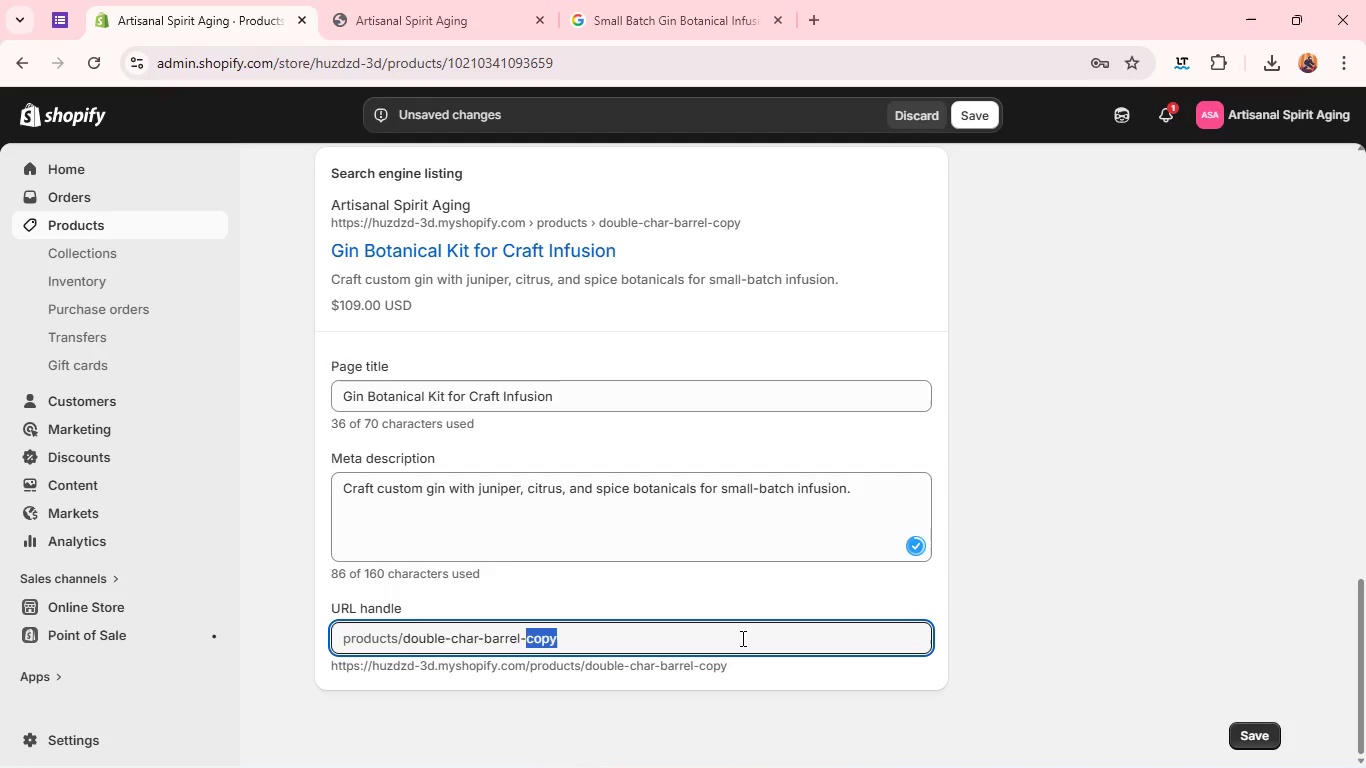 
triple_click([741, 638])
 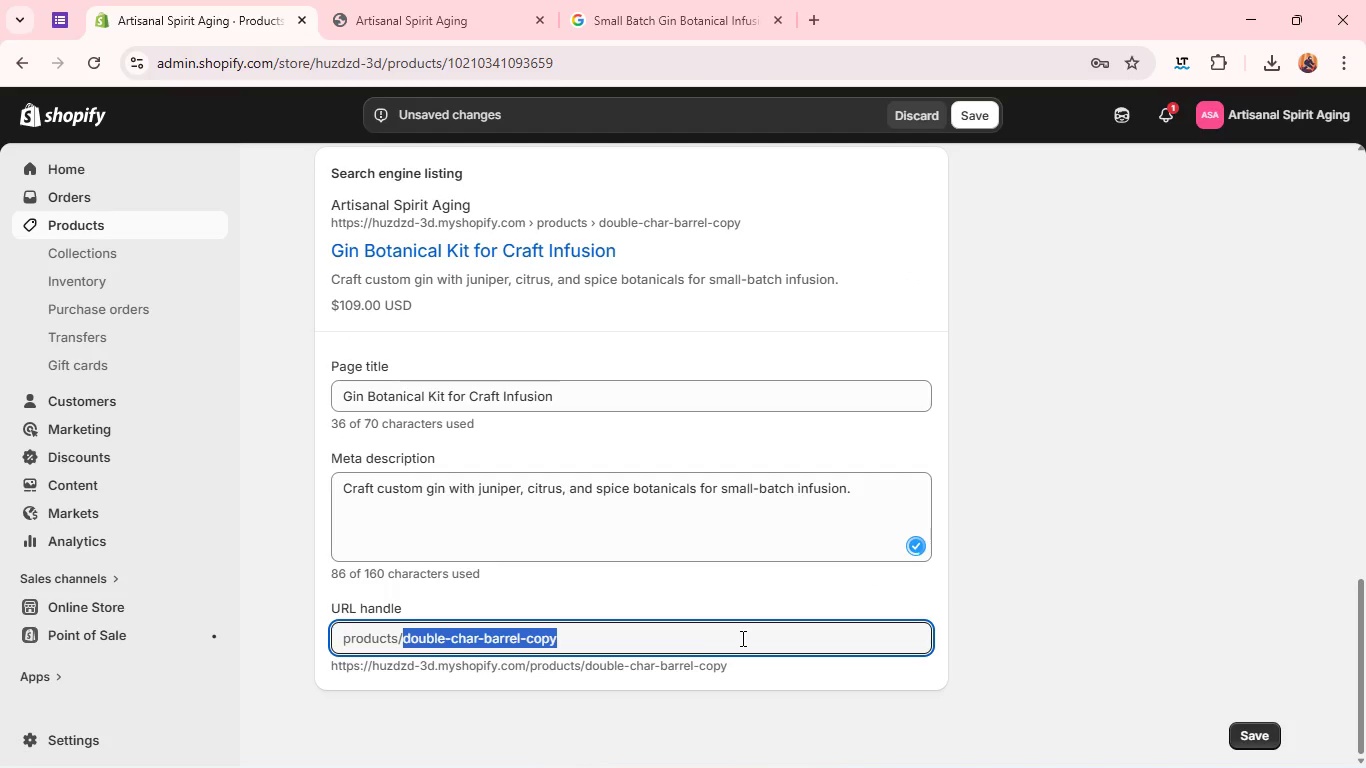 
triple_click([741, 638])
 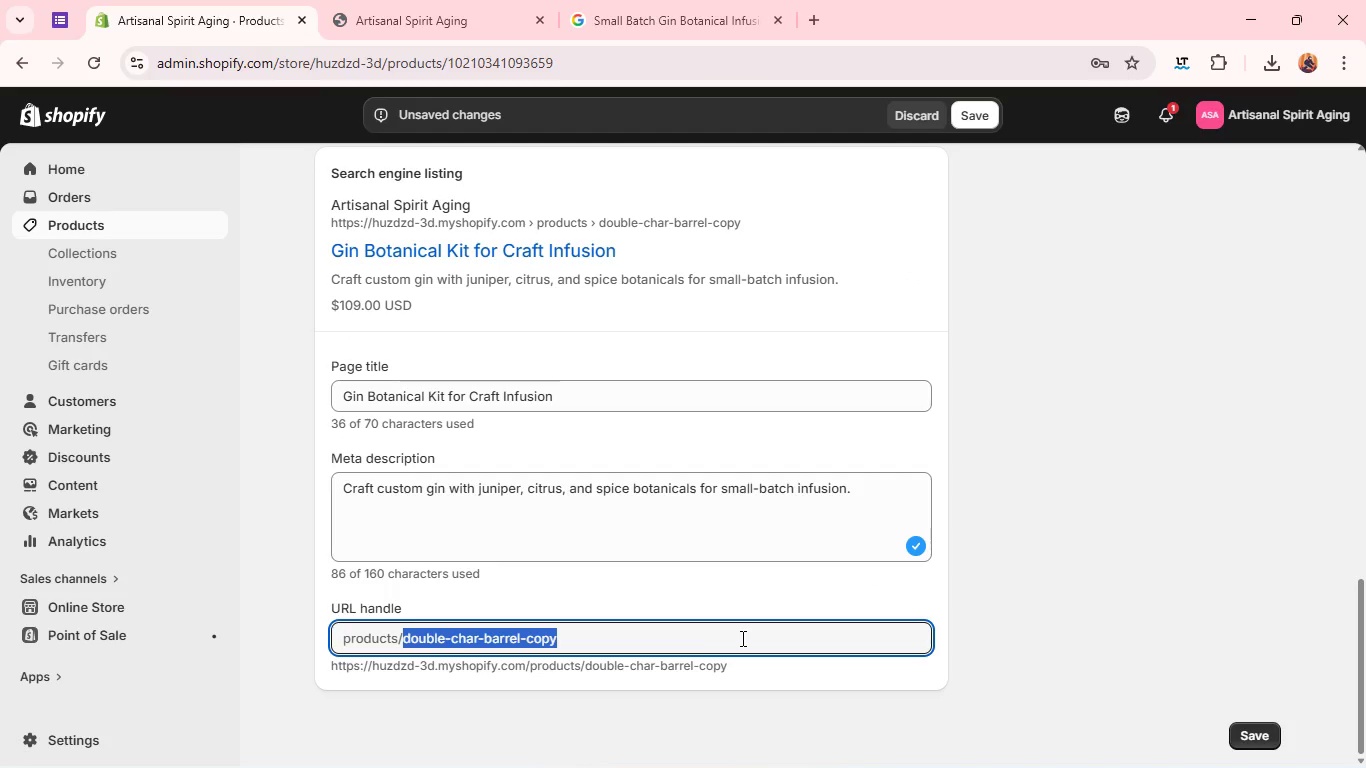 
type(small-batch-gin-)
 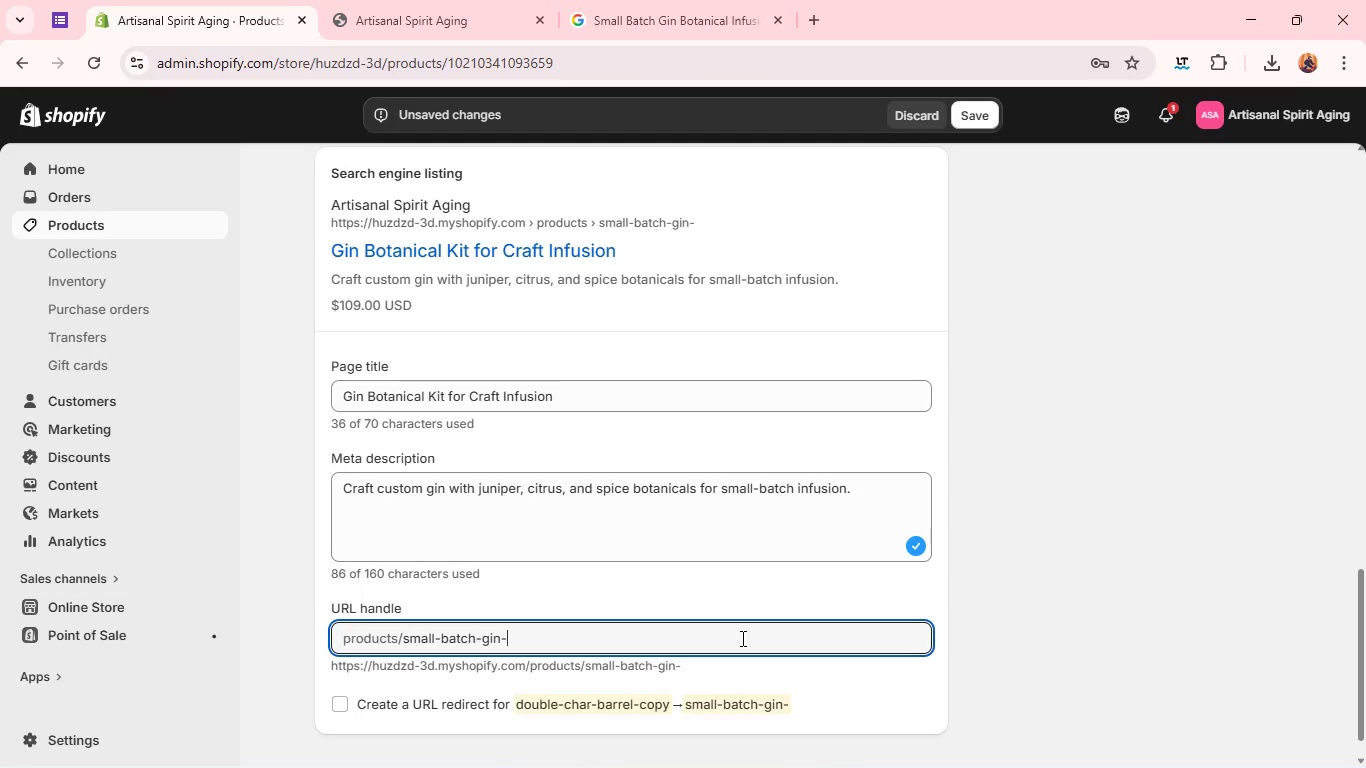 
key(Unknown)
 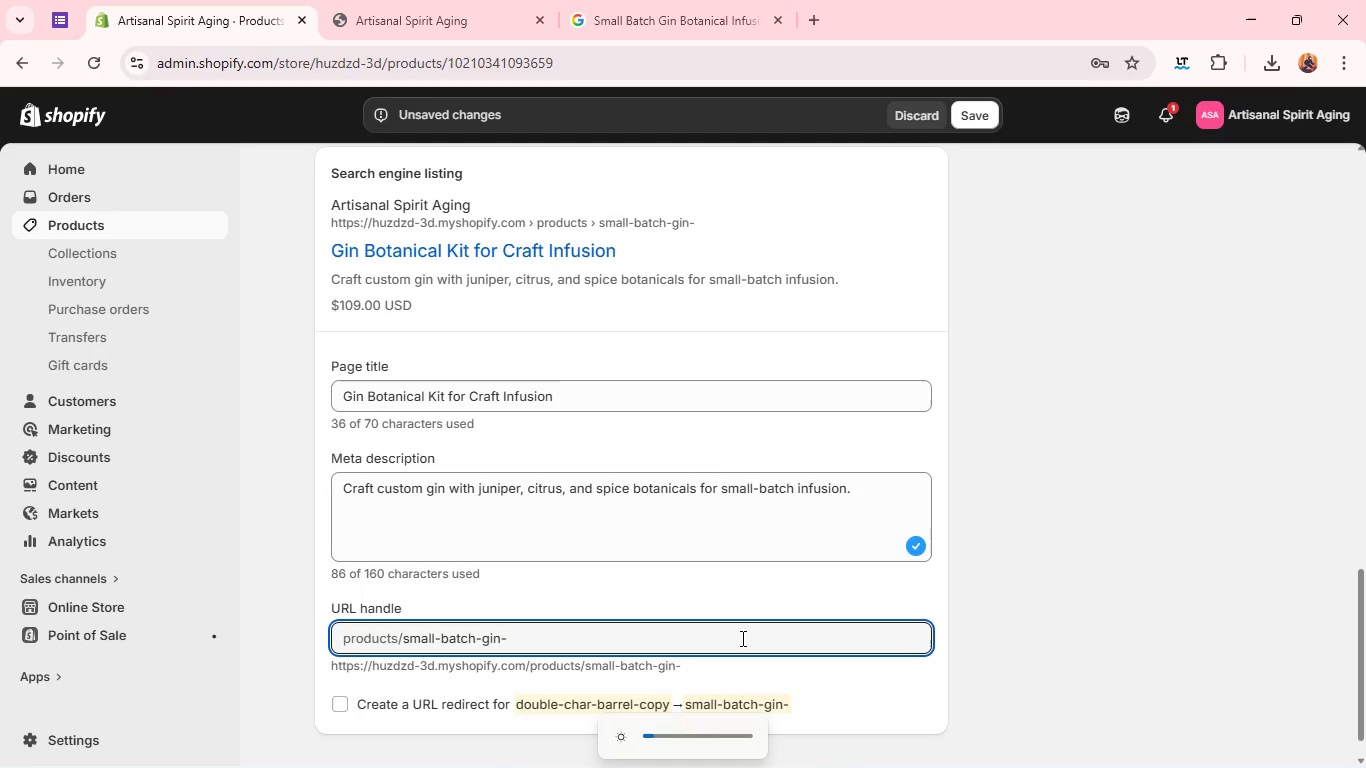 
key(Unknown)
 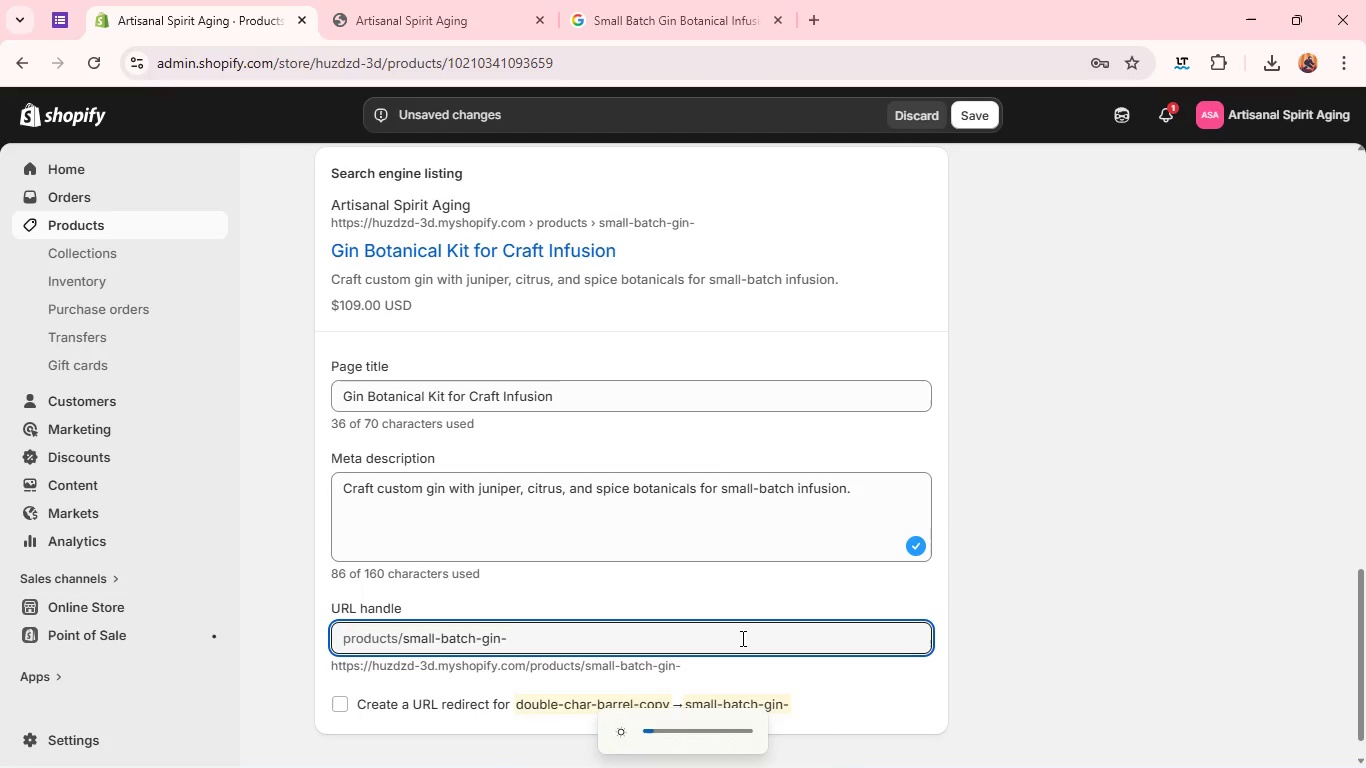 
key(Unknown)
 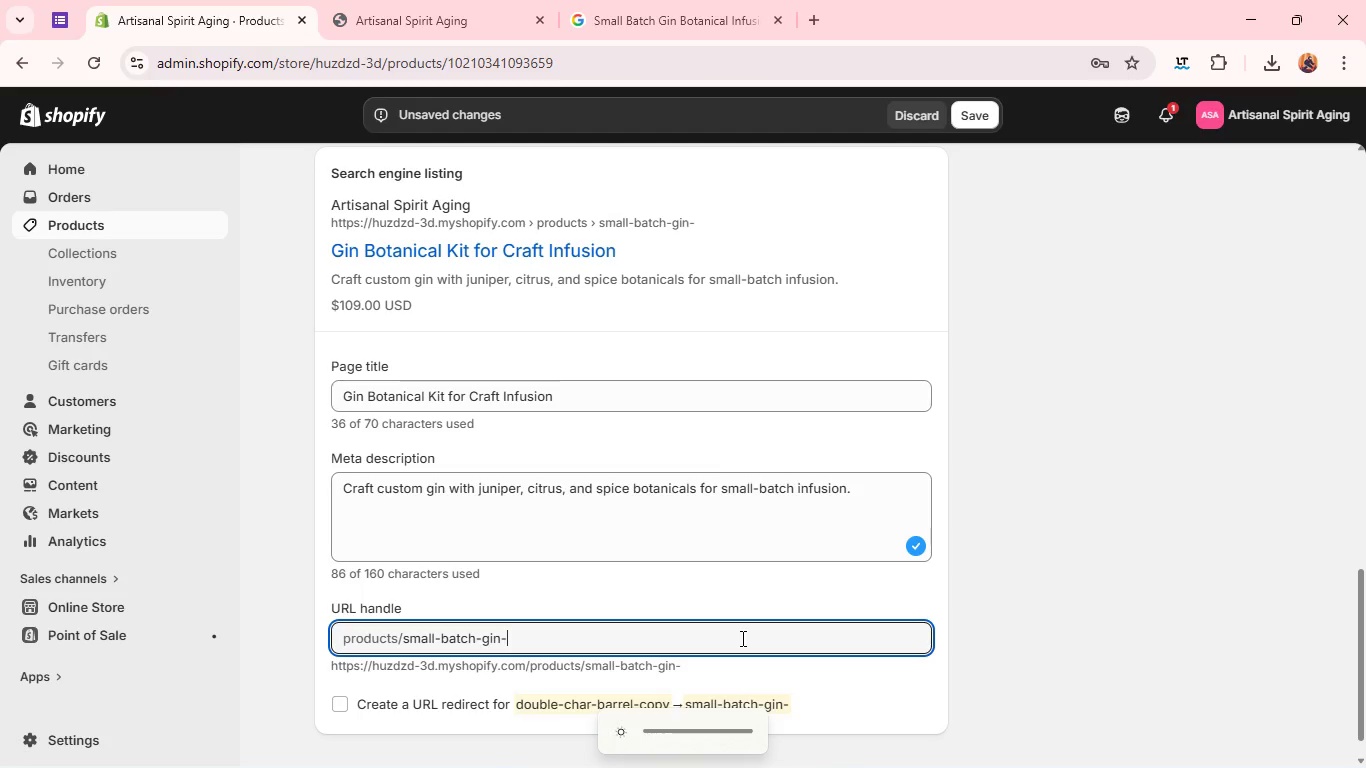 
key(Unknown)
 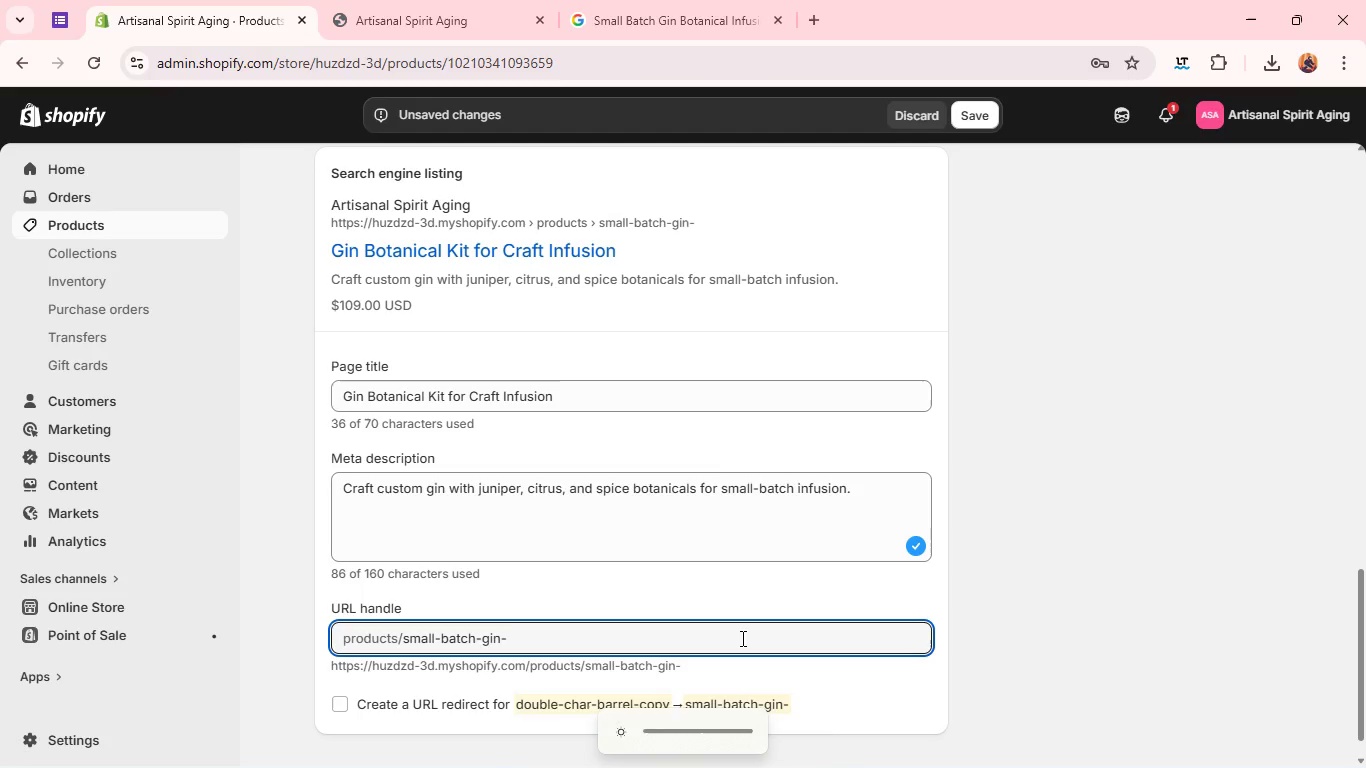 
key(Unknown)
 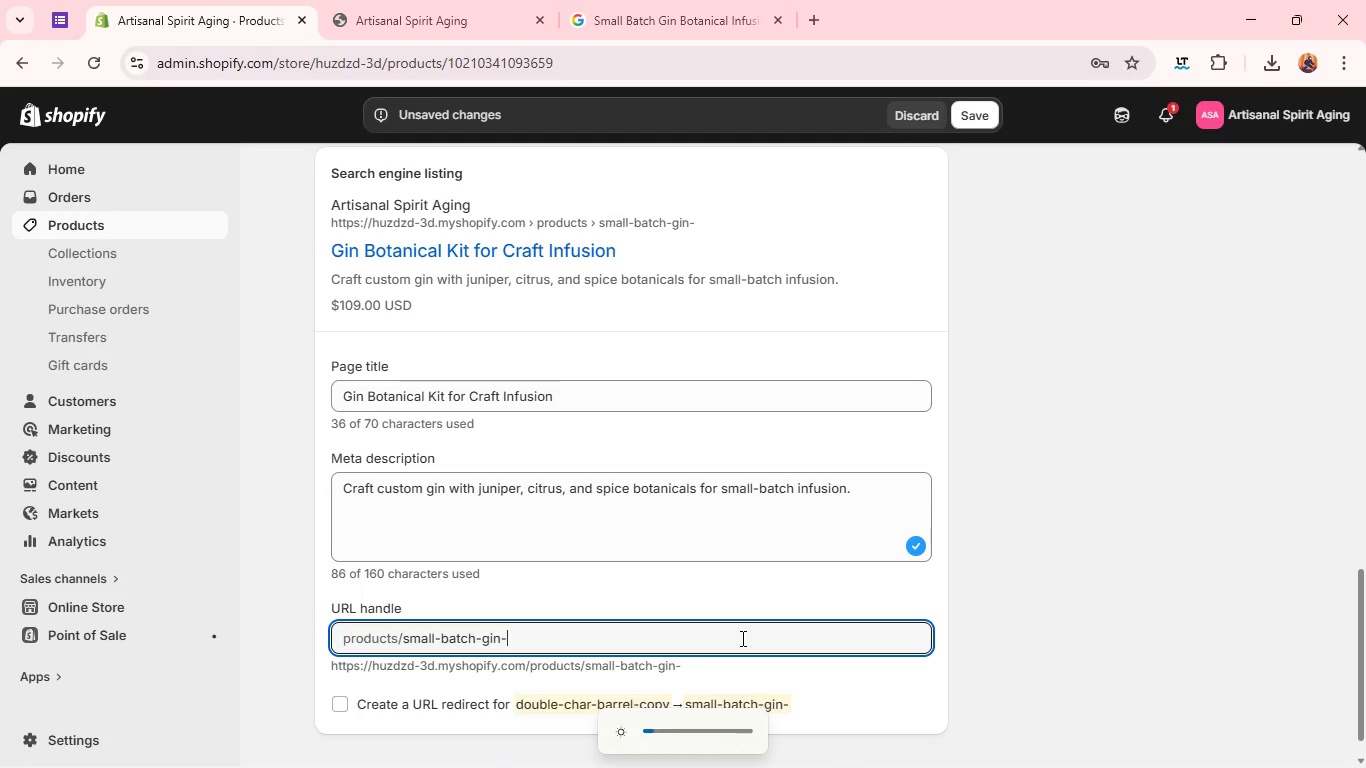 
type(botanical-infusion-kit )
 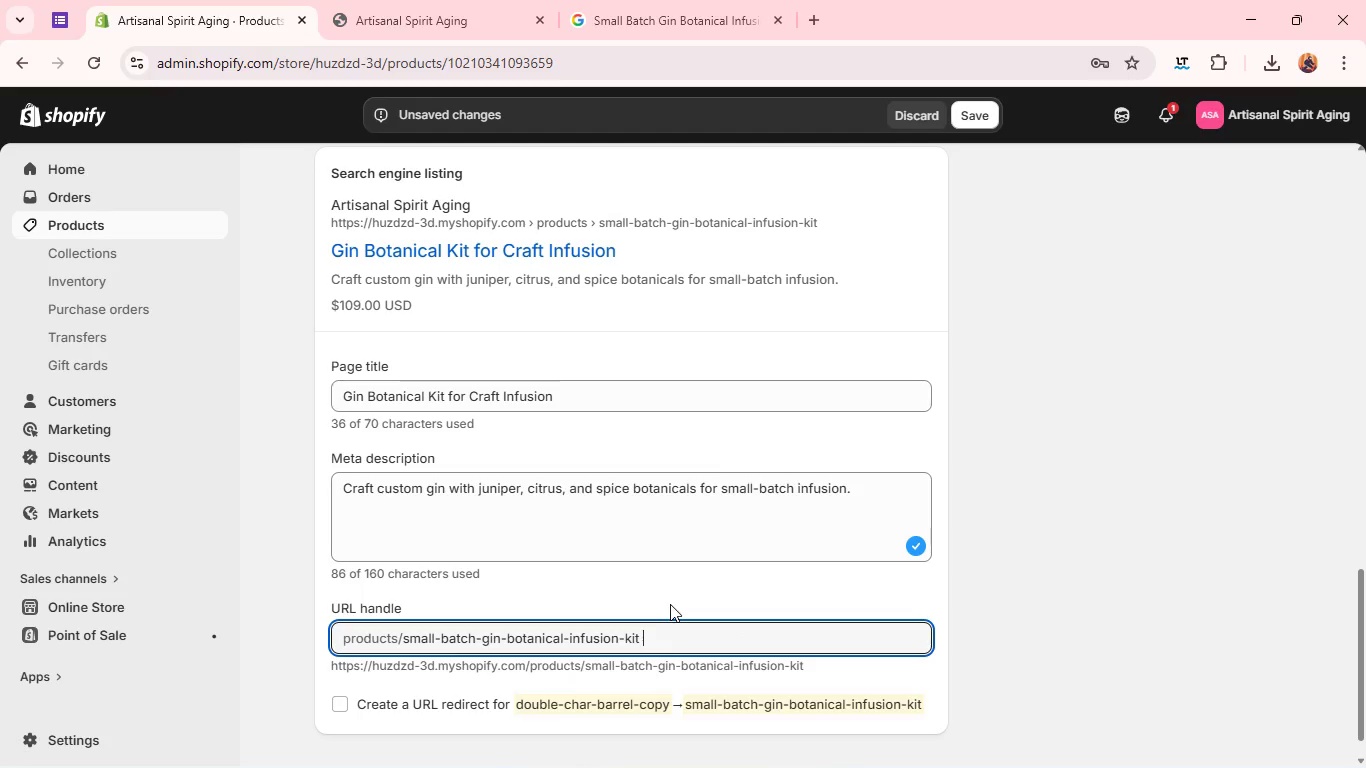 
wait(13.76)
 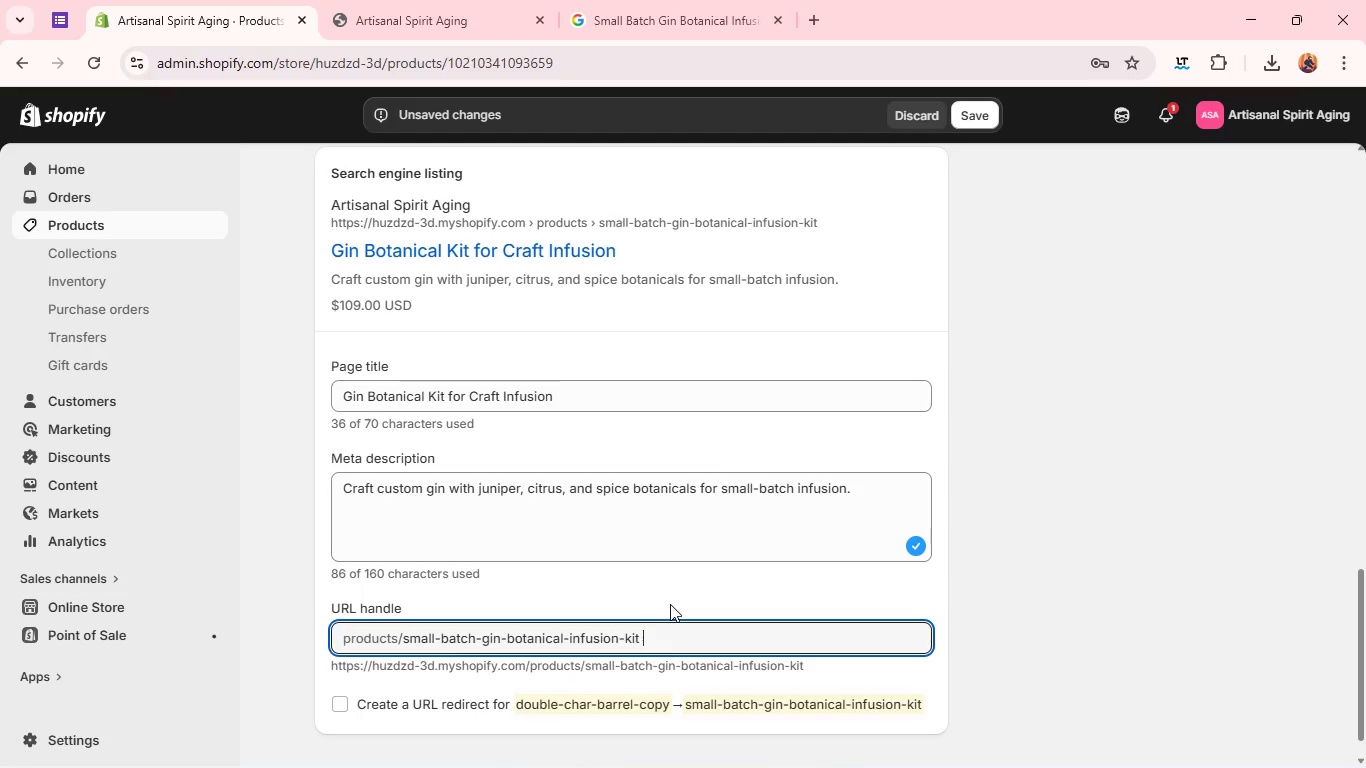 
left_click([1068, 551])
 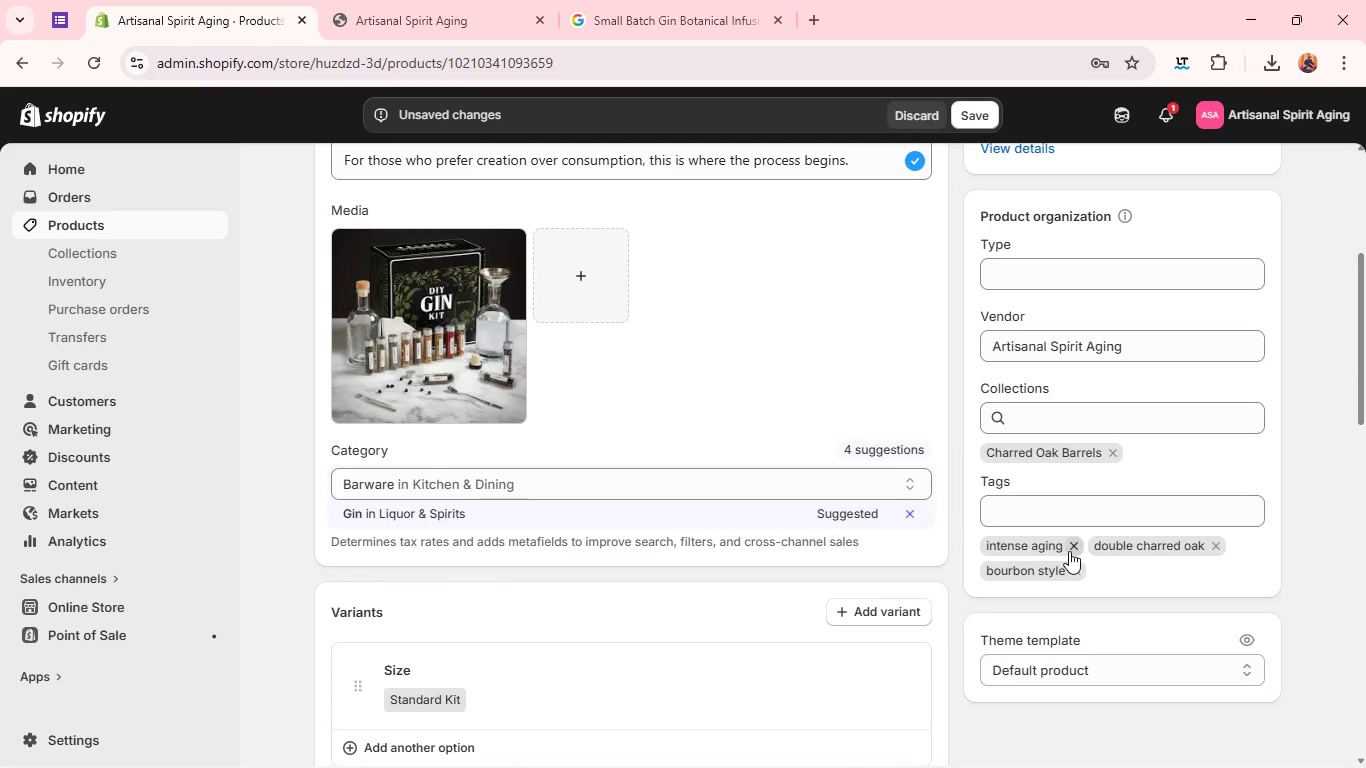 
left_click([1069, 551])
 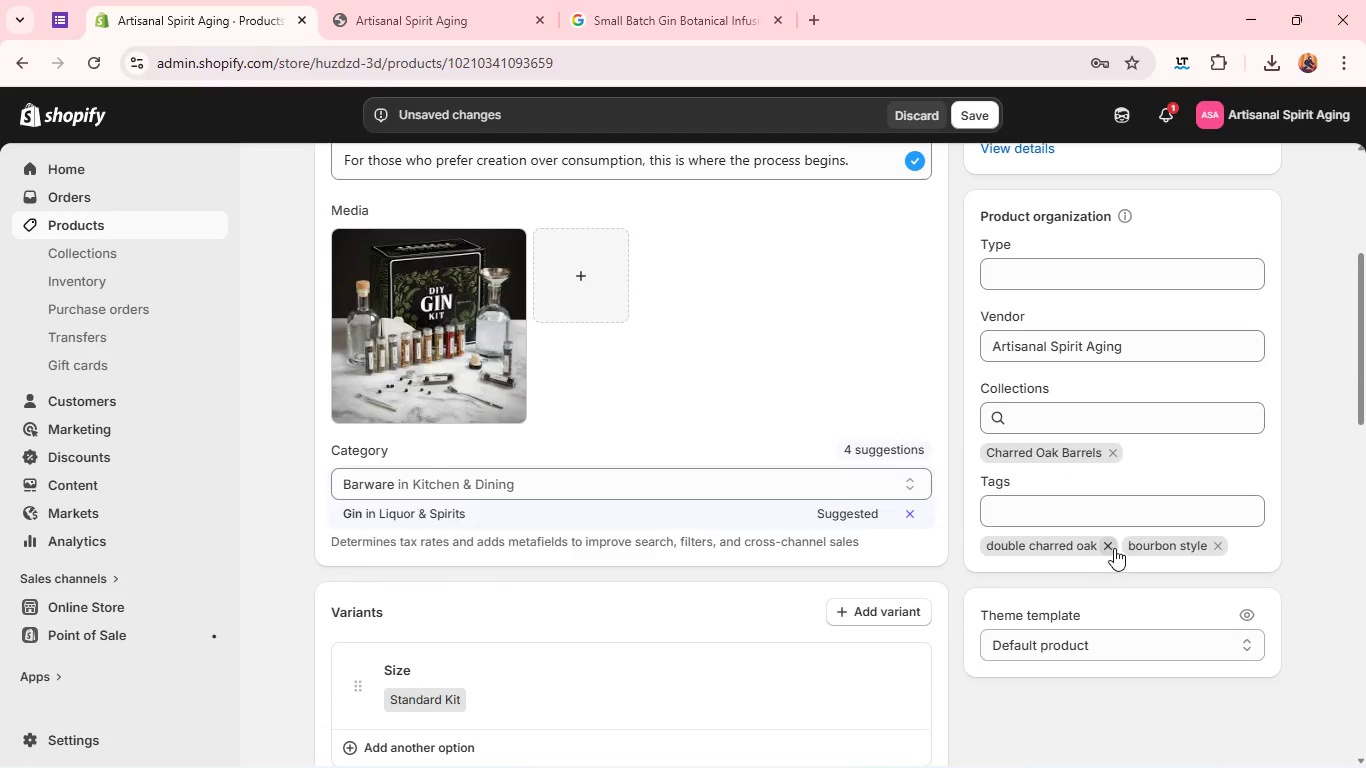 
left_click([1114, 547])
 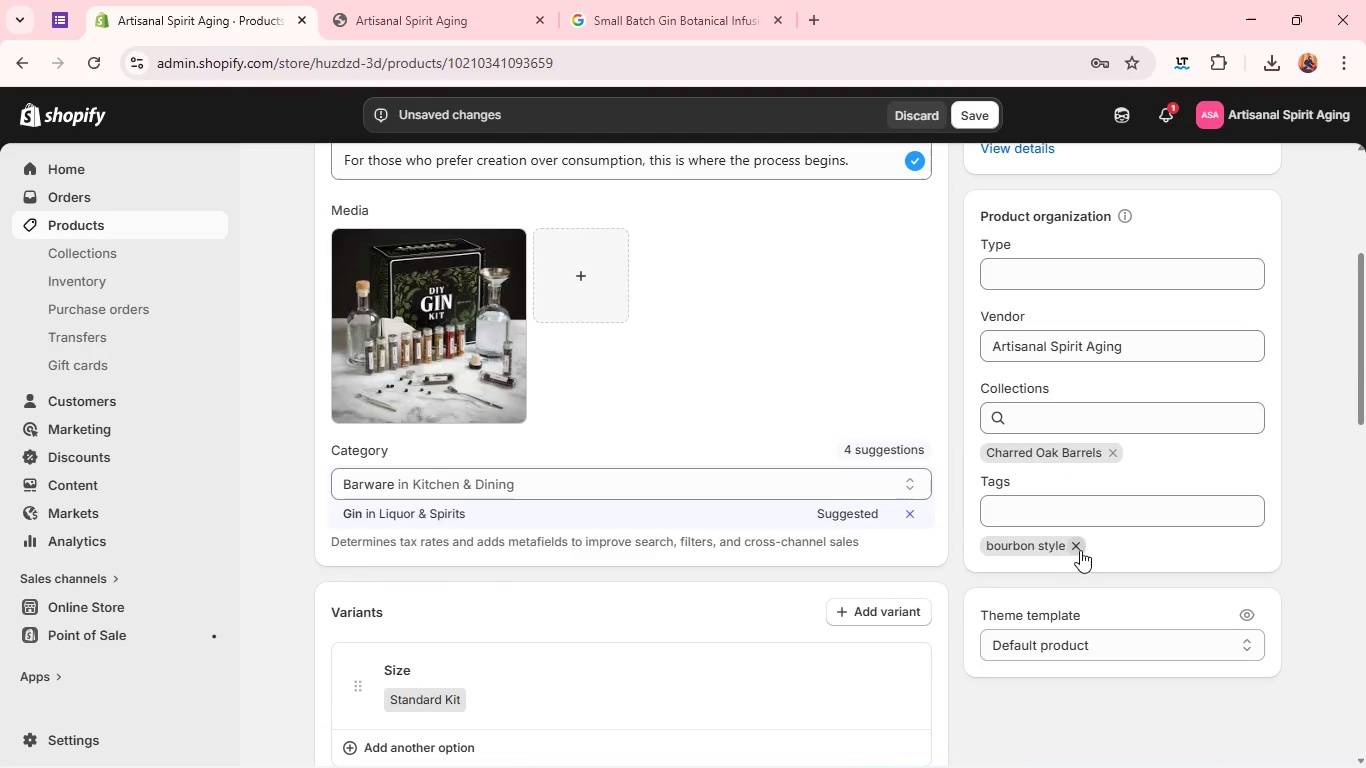 
left_click([1077, 551])
 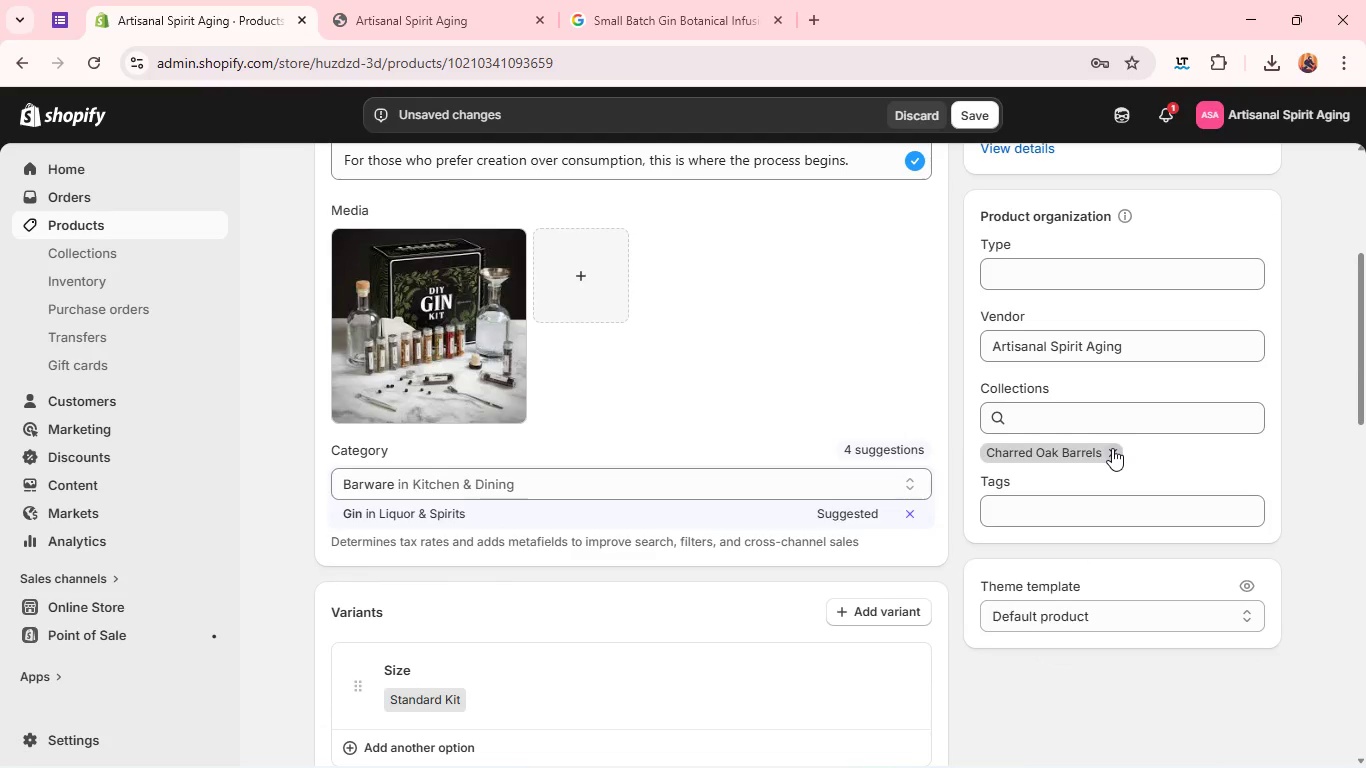 
left_click([1112, 448])
 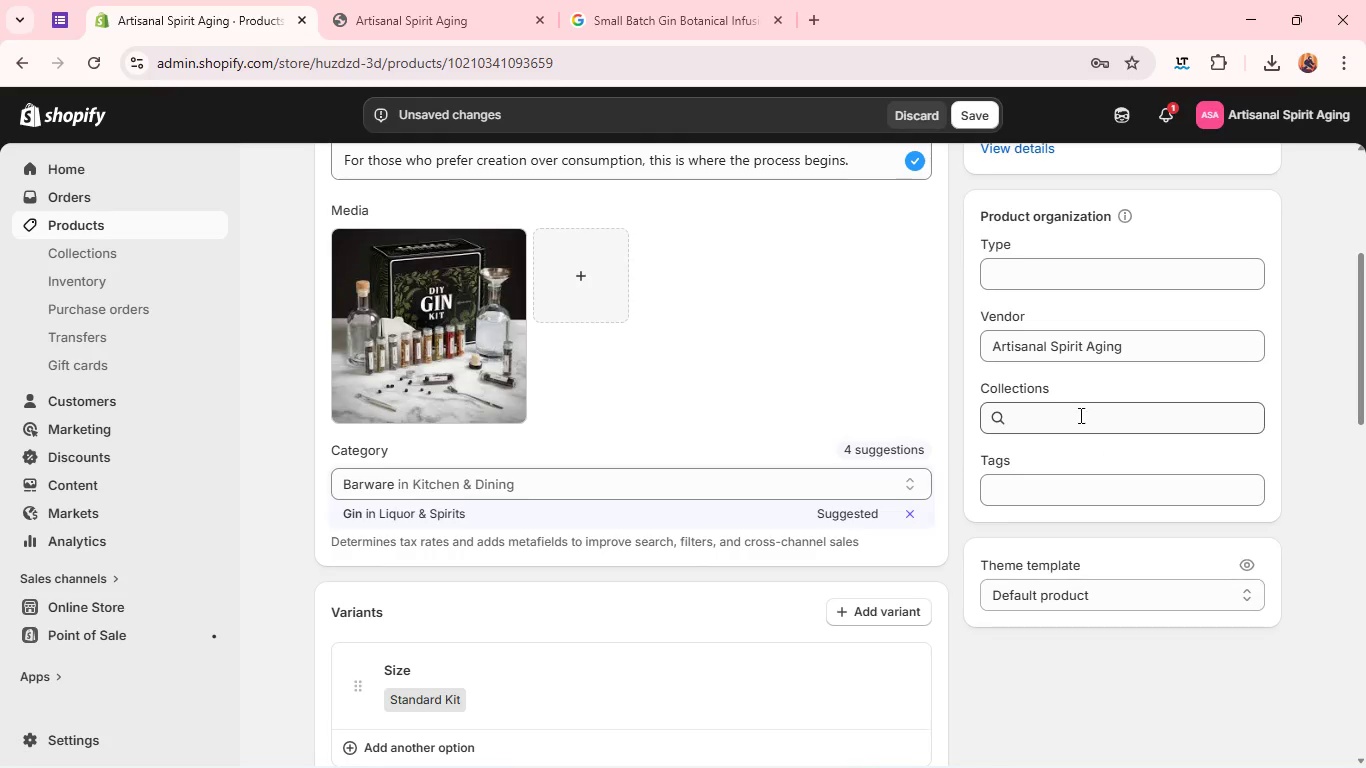 
left_click([1079, 415])
 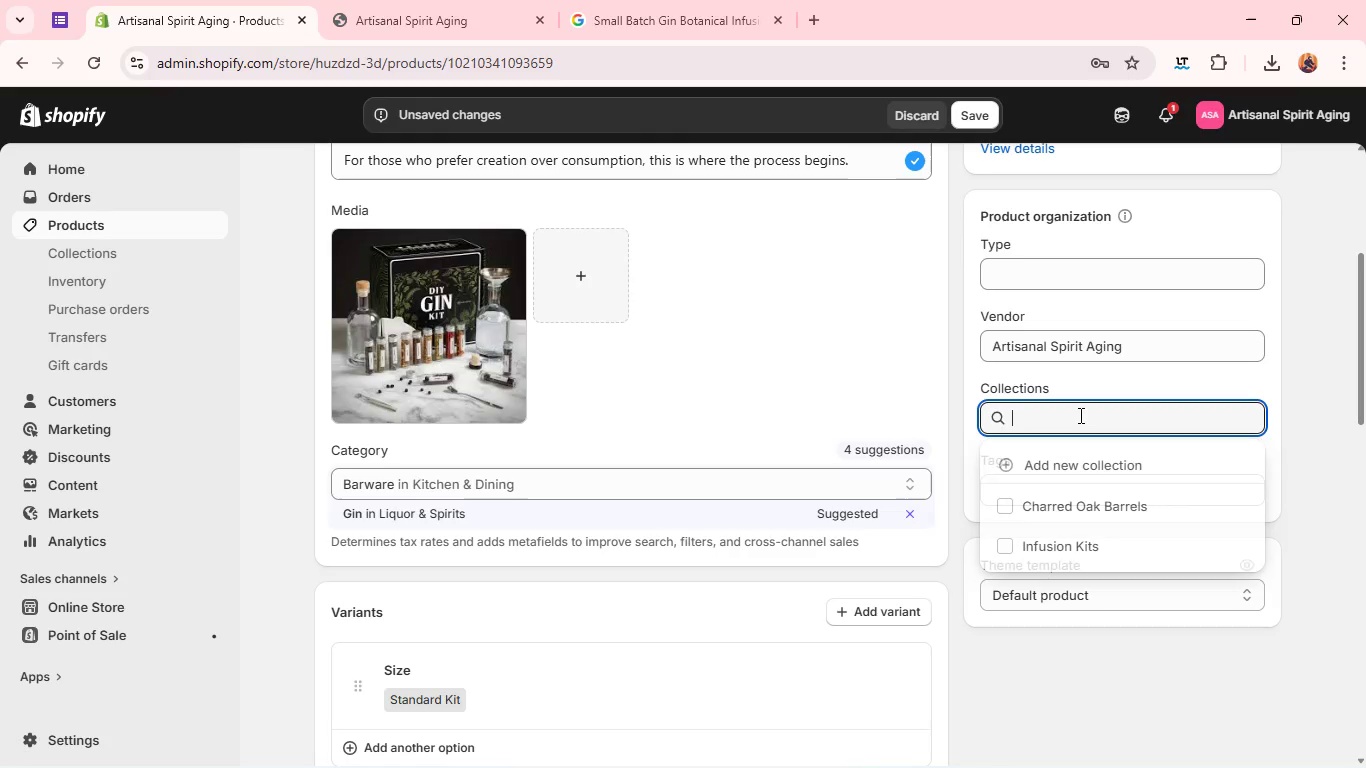 
type(Gin Botanical Kit)
 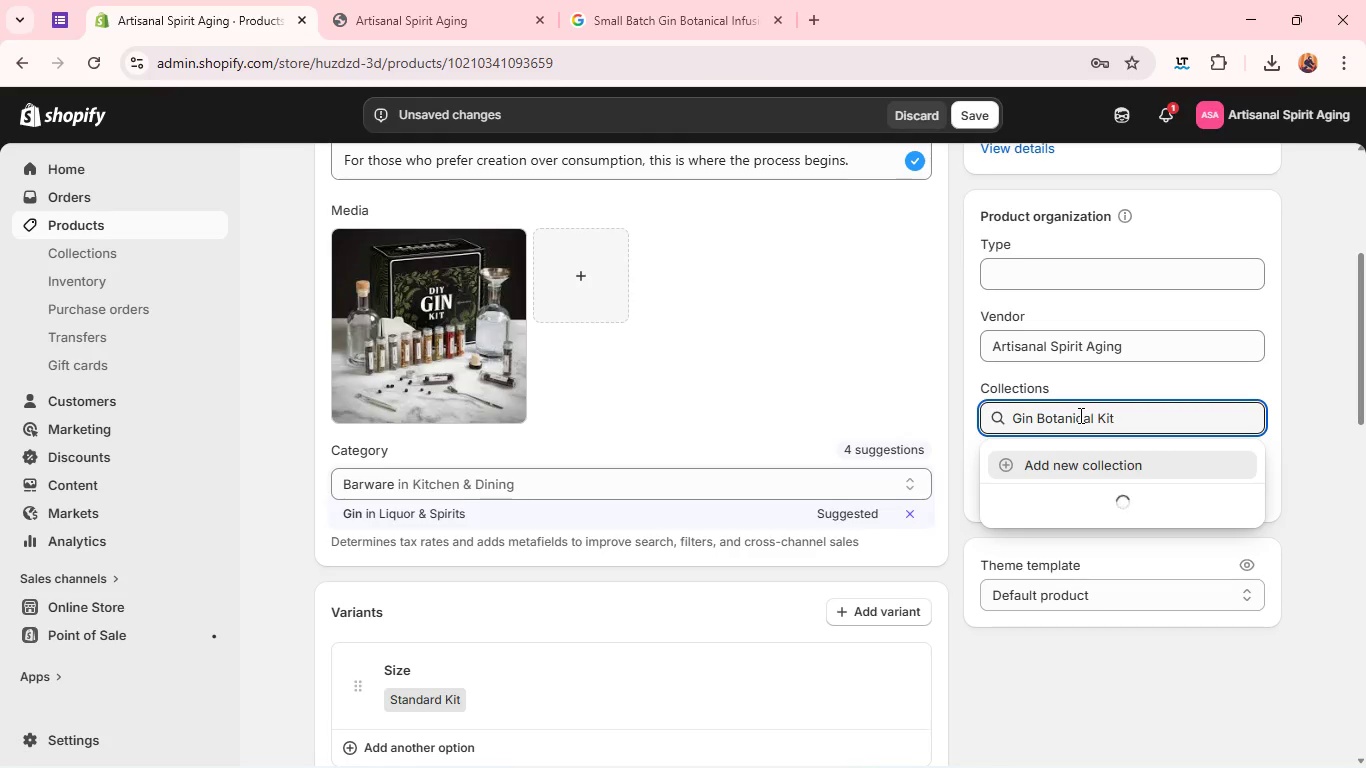 
left_click([1066, 467])
 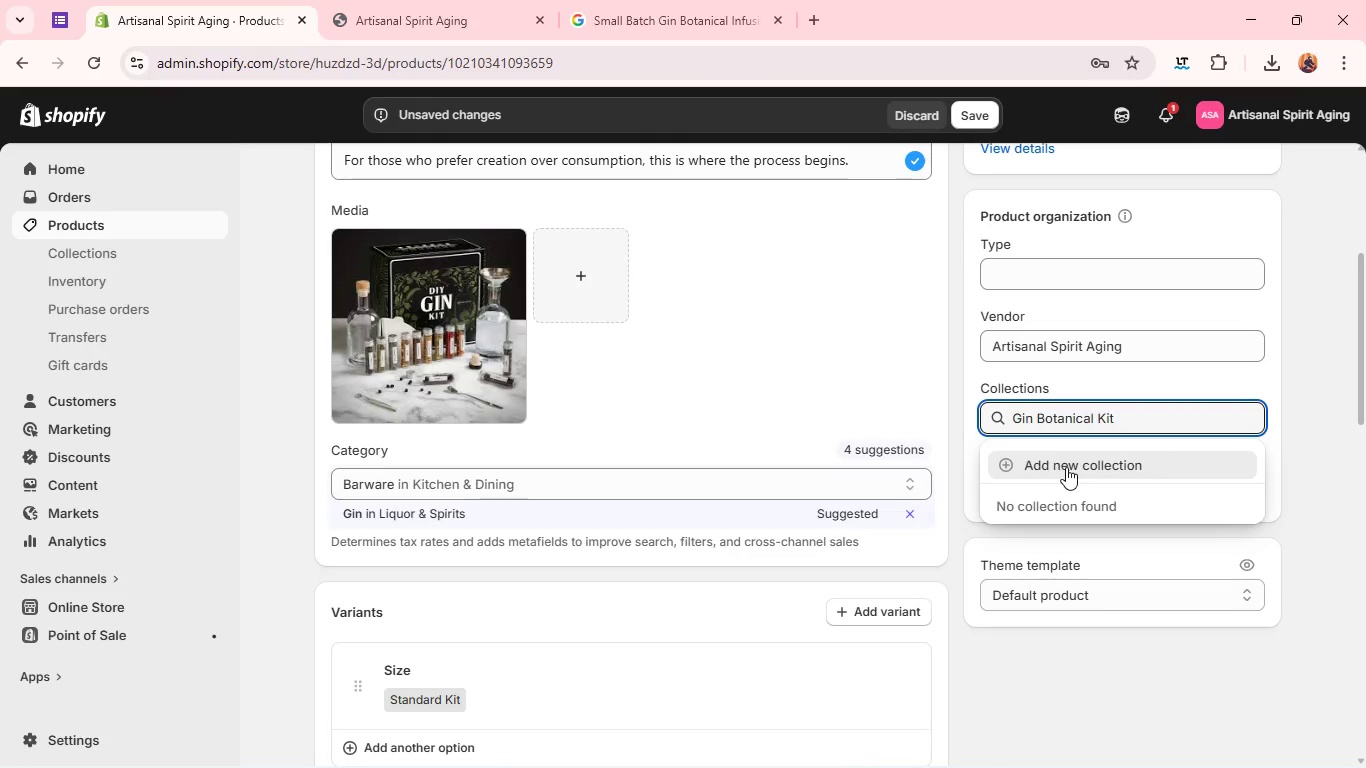 
left_click([1066, 467])
 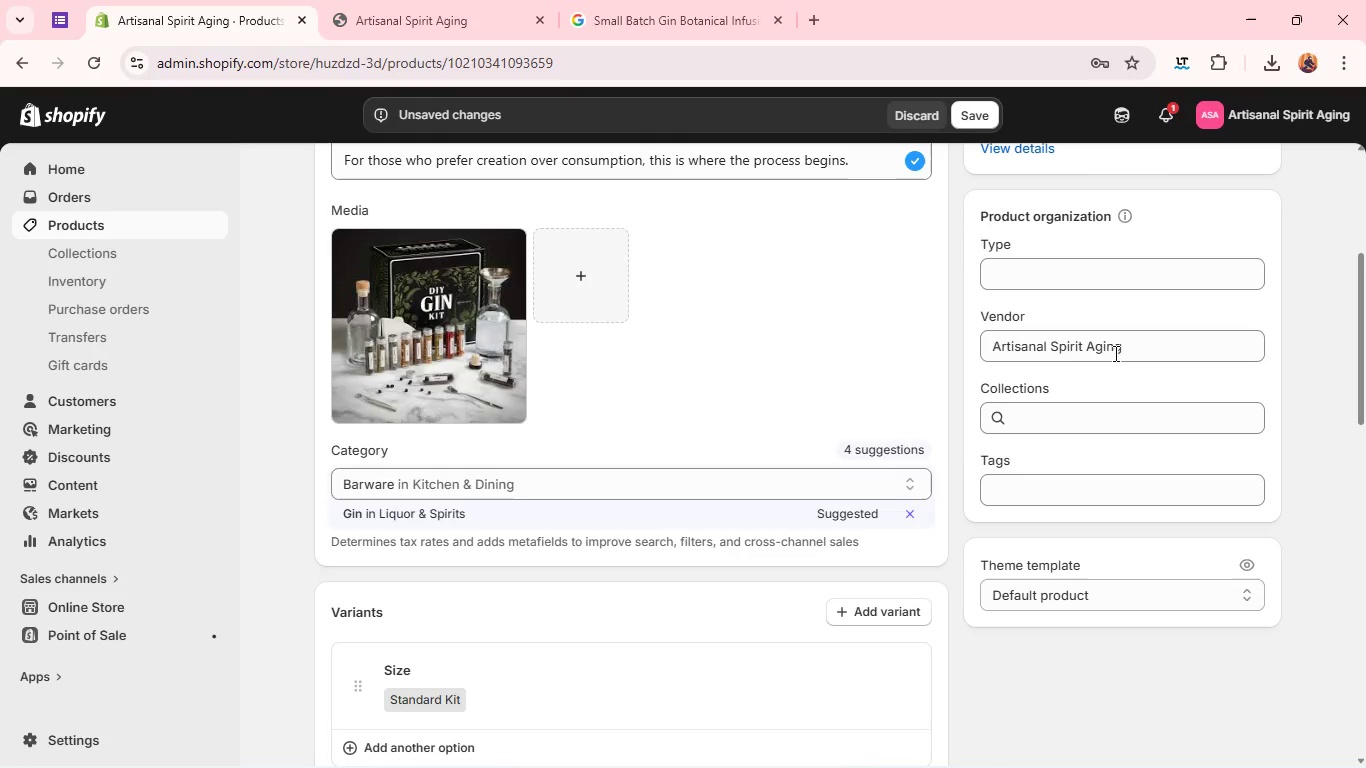 
left_click([1126, 412])
 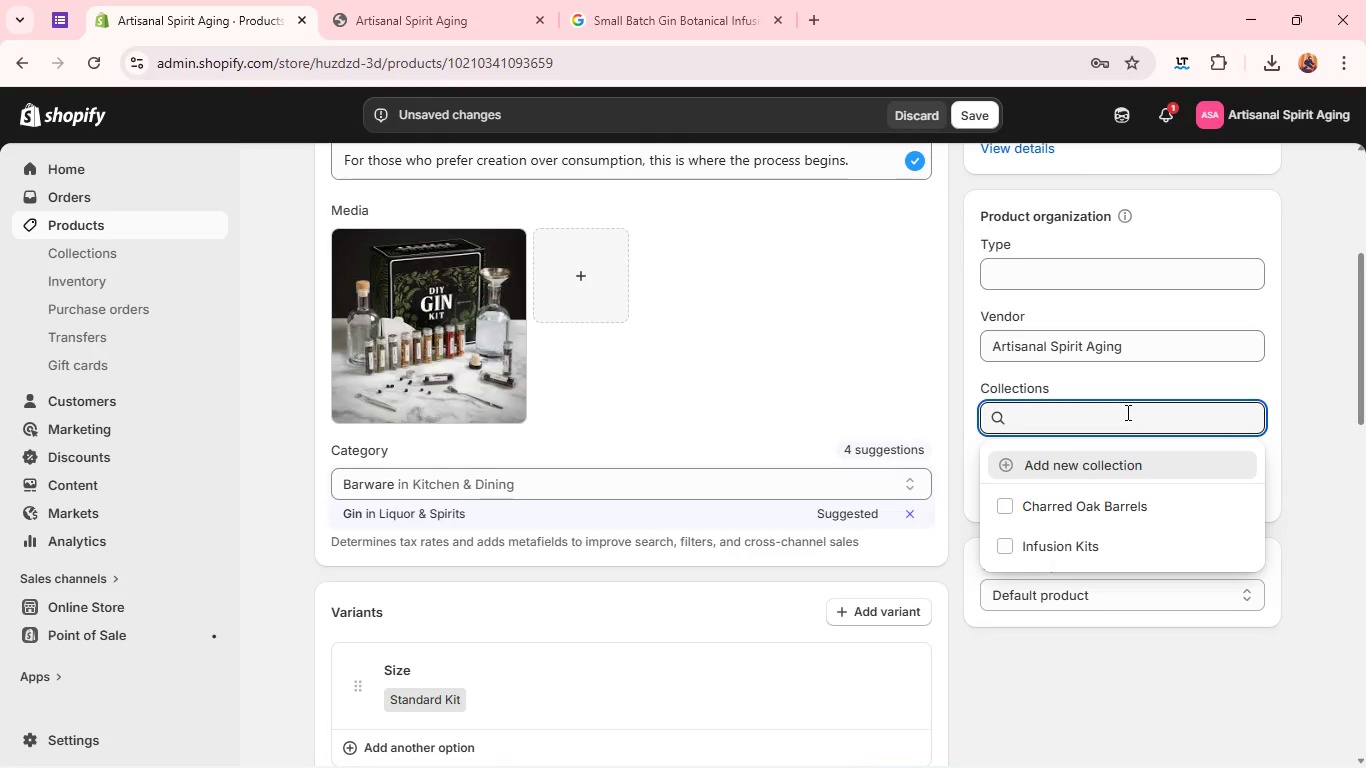 
left_click([1126, 412])
 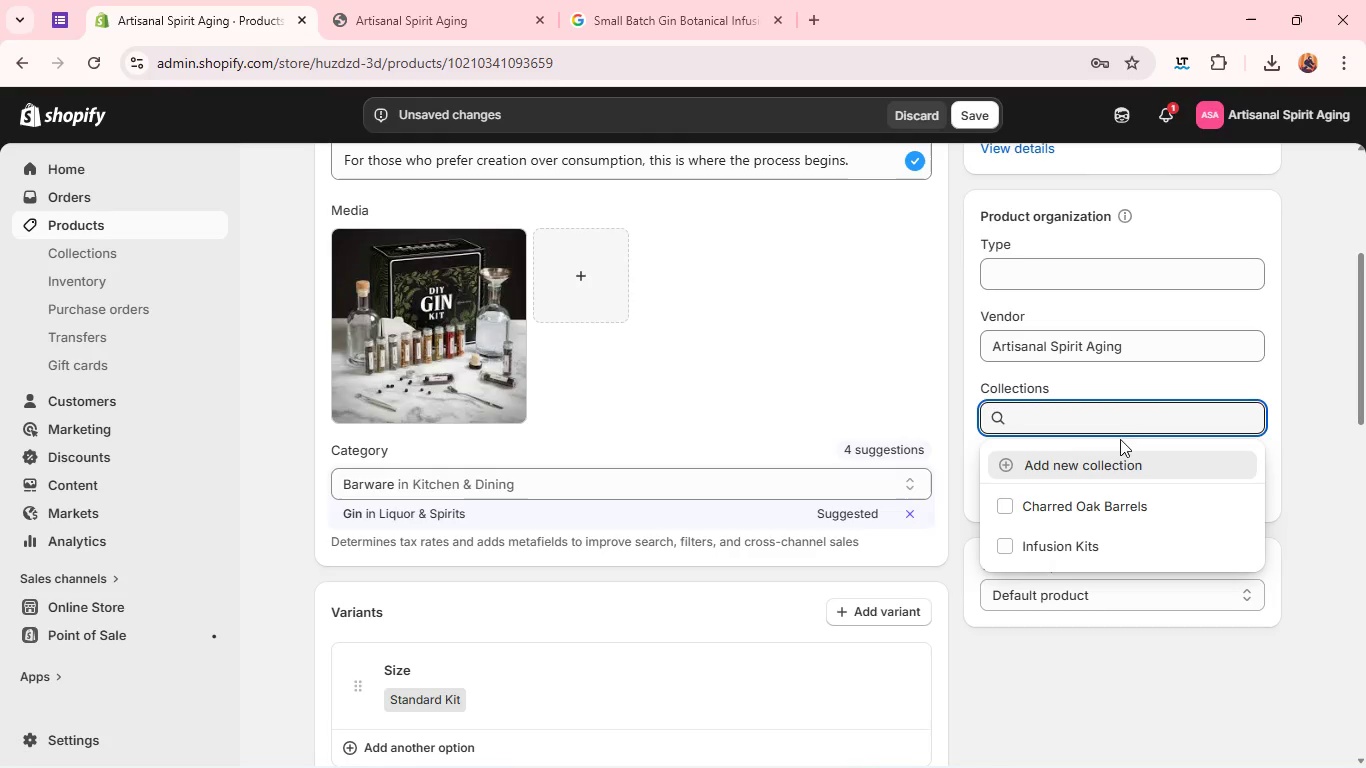 
wait(5.08)
 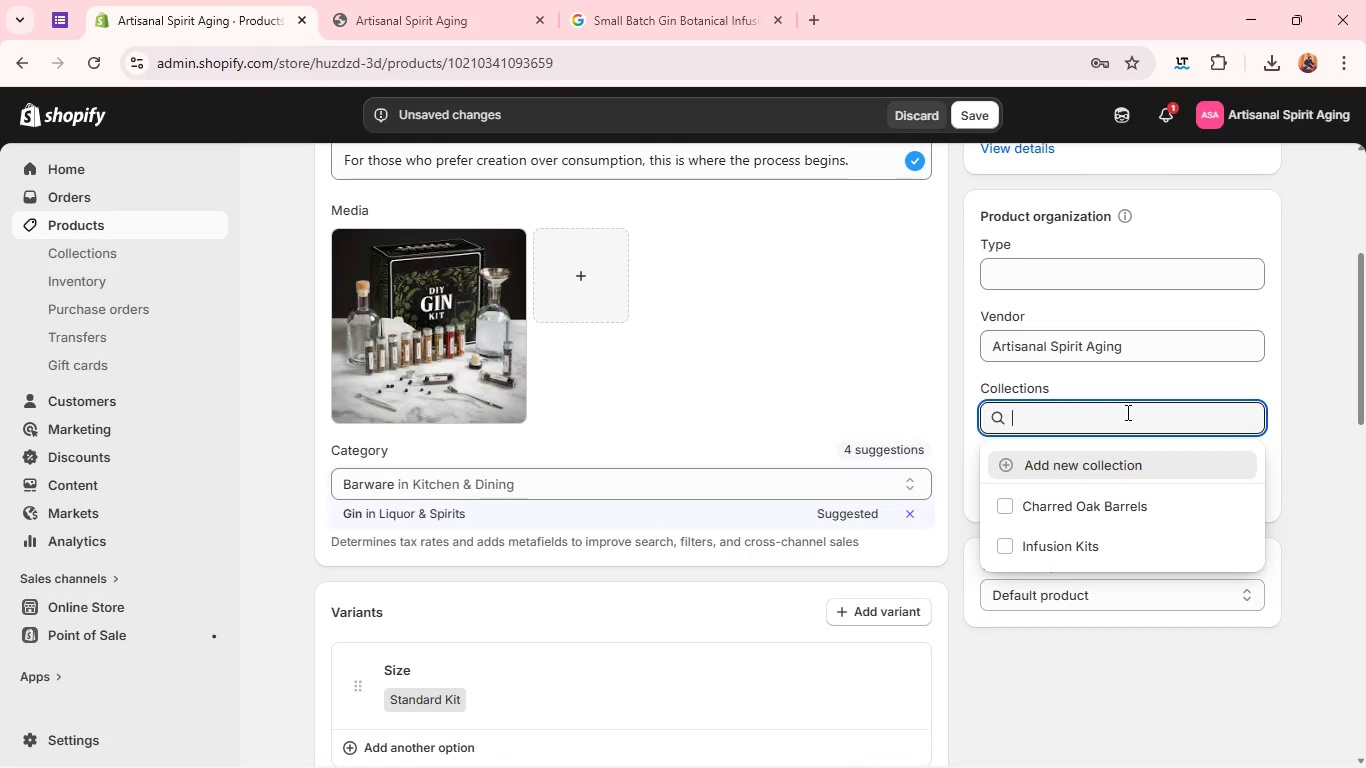 
left_click([1082, 551])
 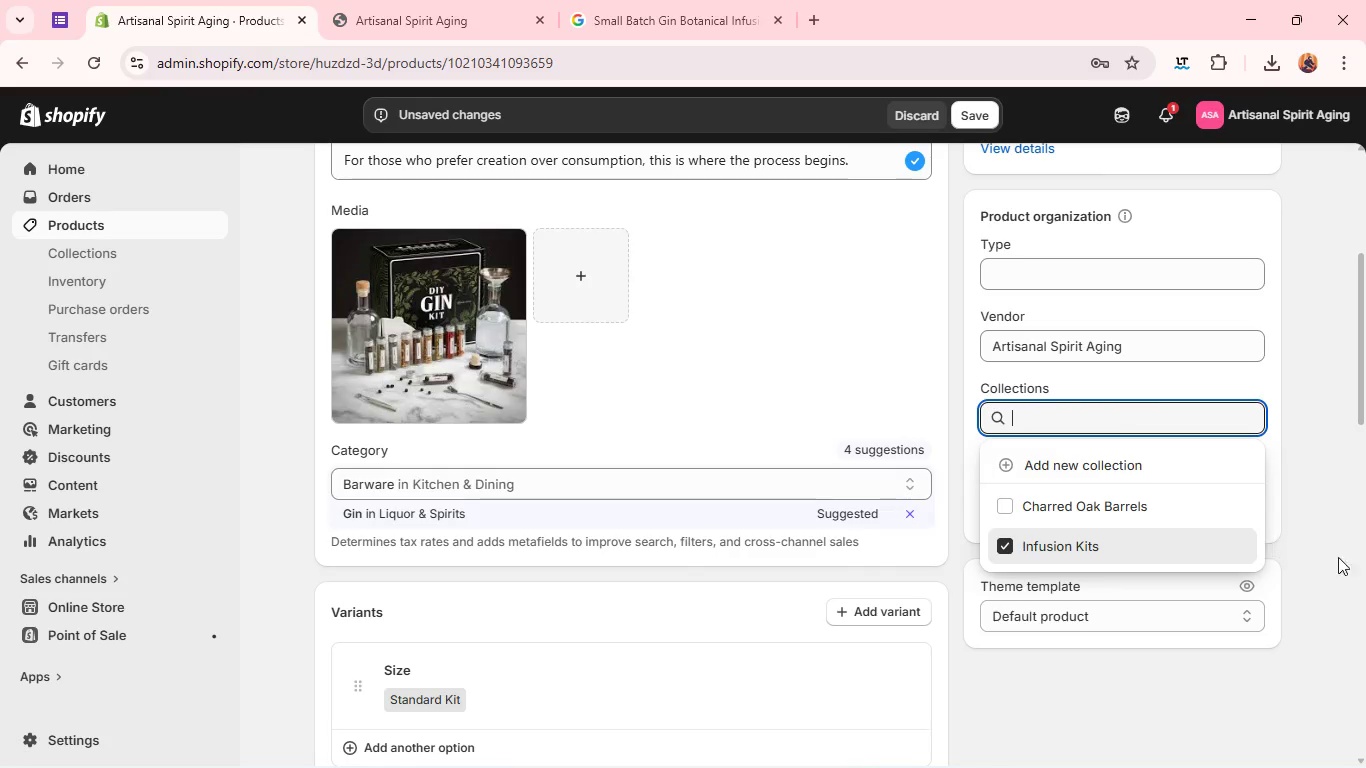 
left_click([1352, 555])
 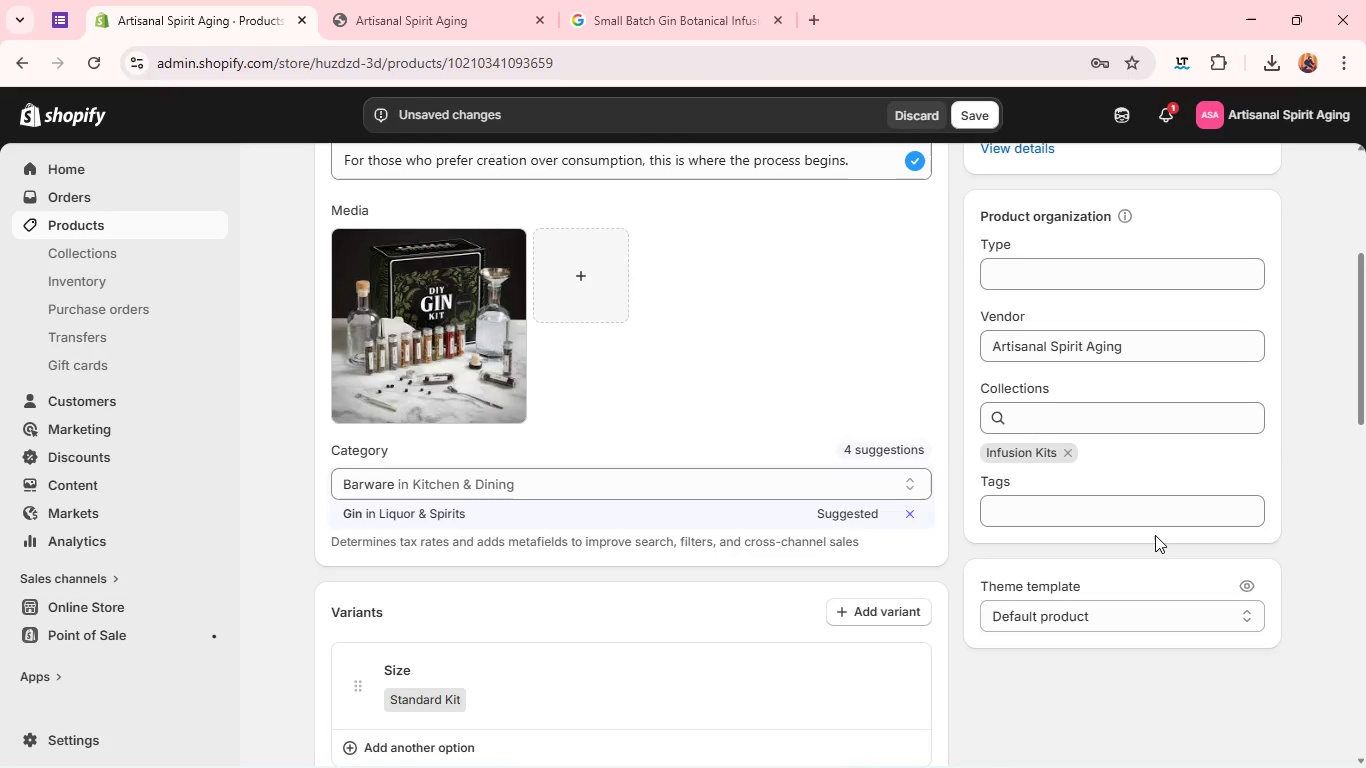 
left_click([1155, 535])
 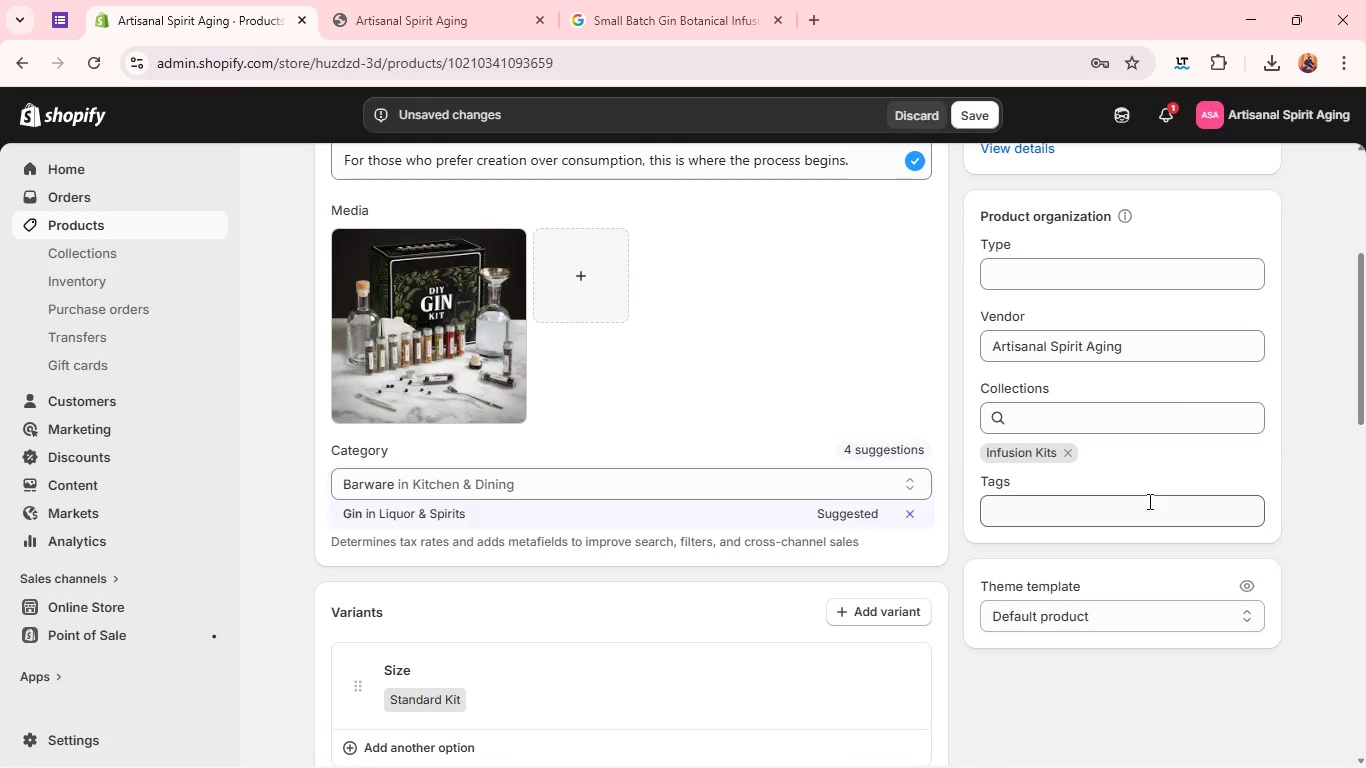 
type(gi)
 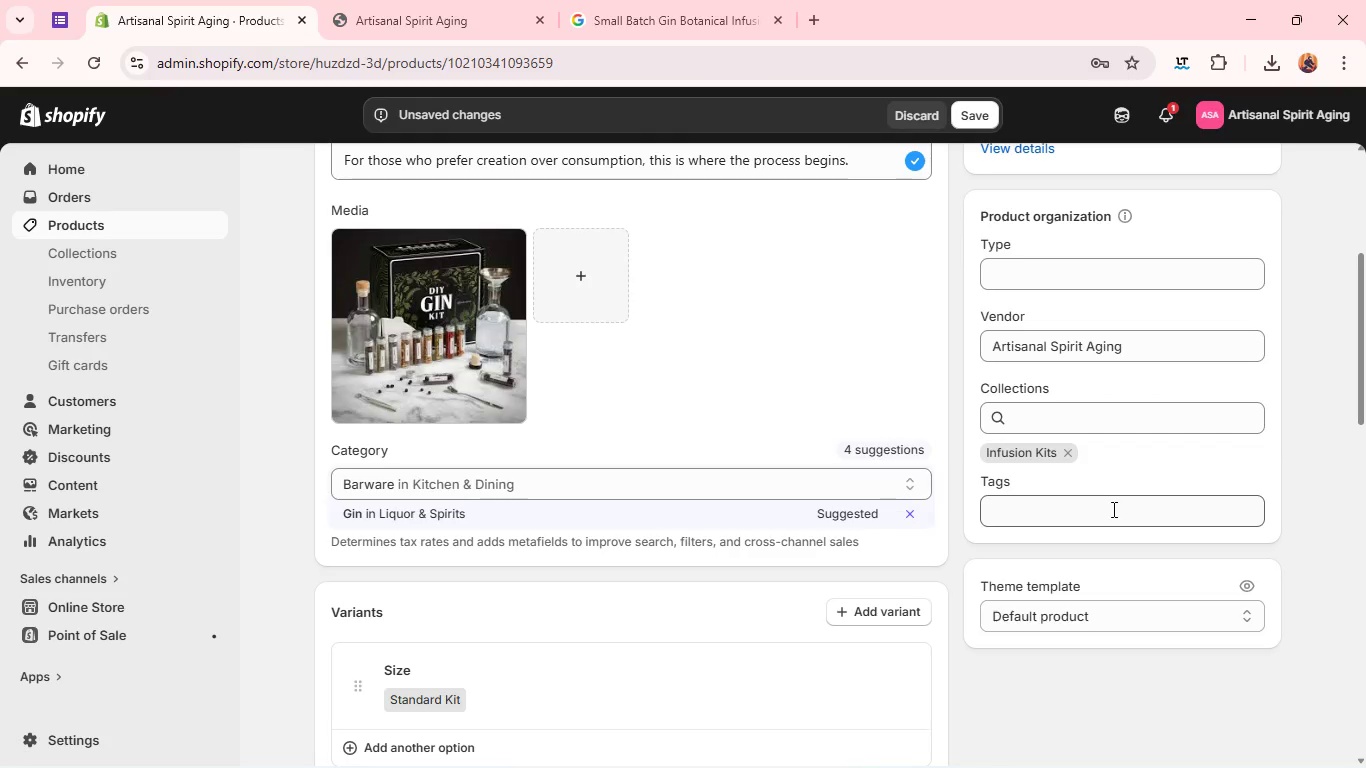 
left_click([1112, 511])
 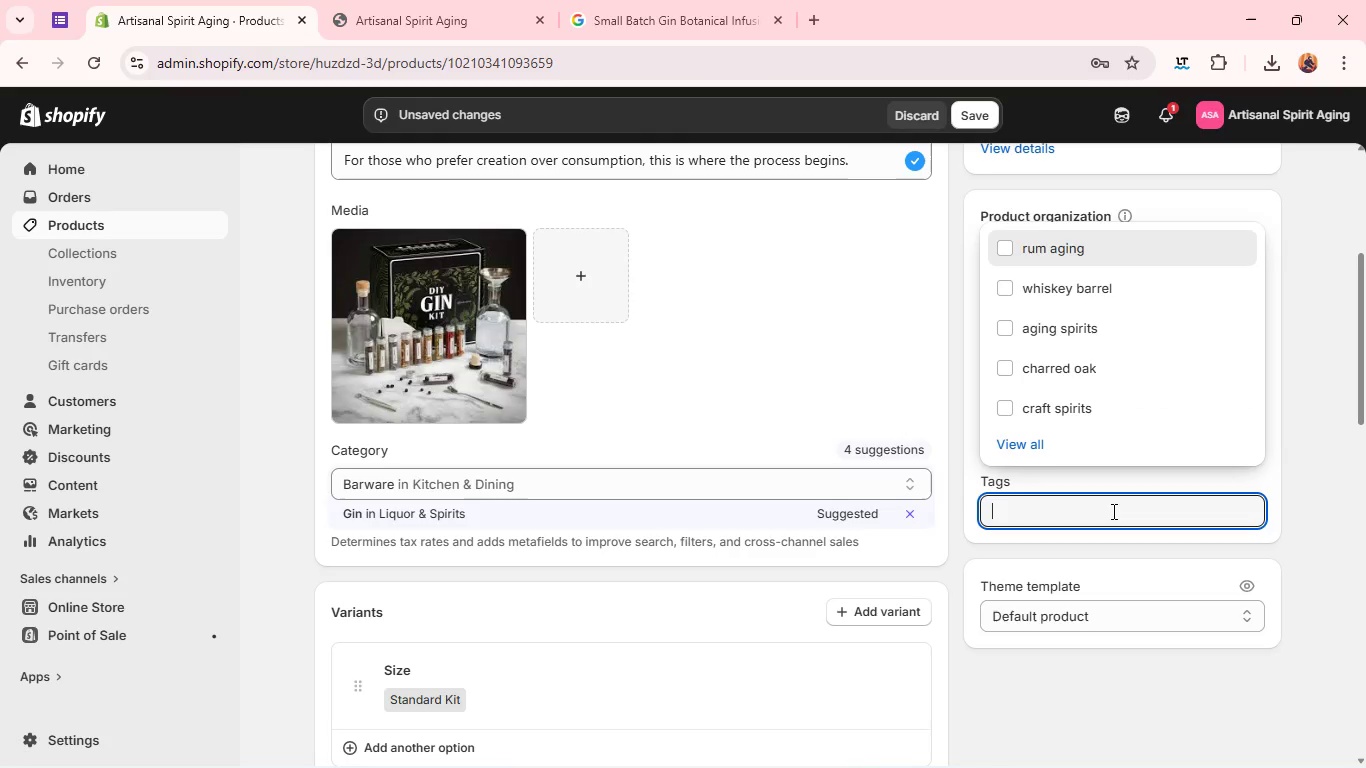 
type(gin botanicals)
 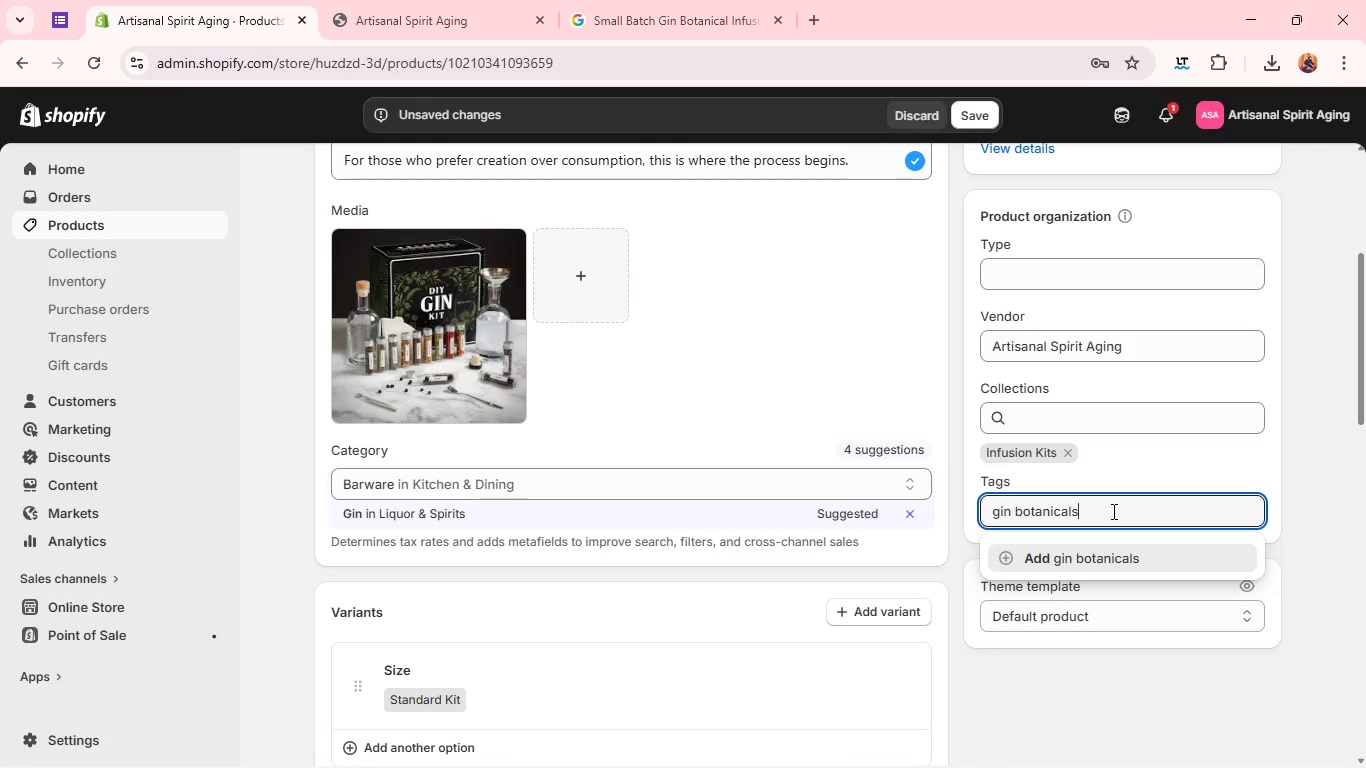 
key(Enter)
 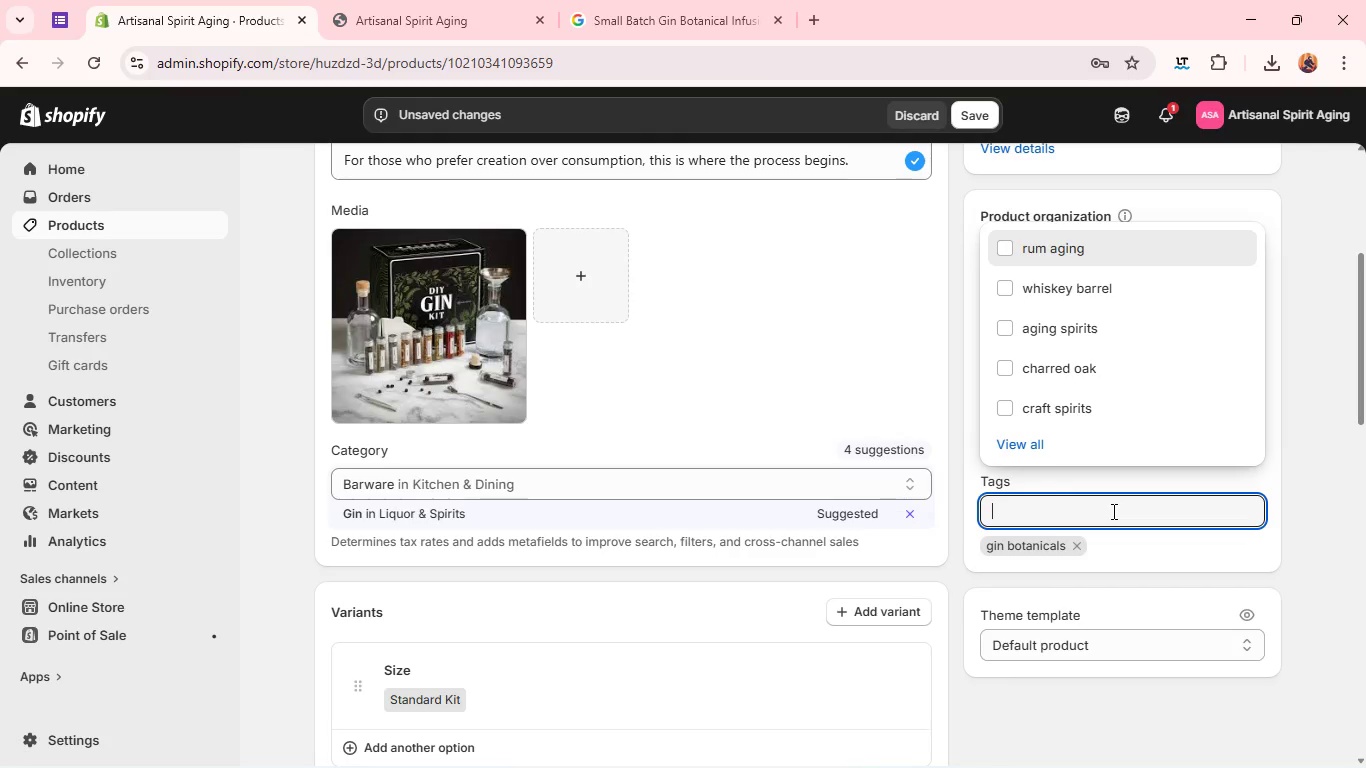 
type(juniper kit)
 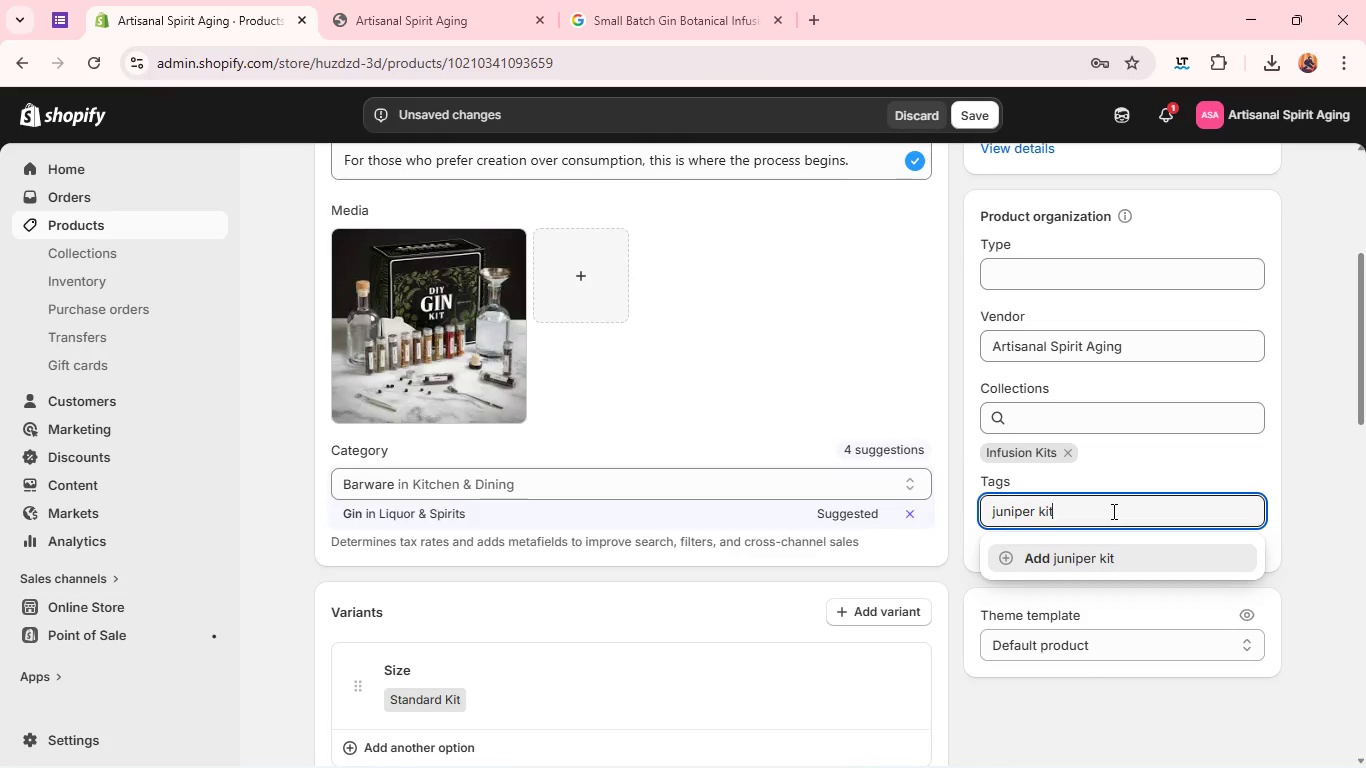 
key(Enter)
 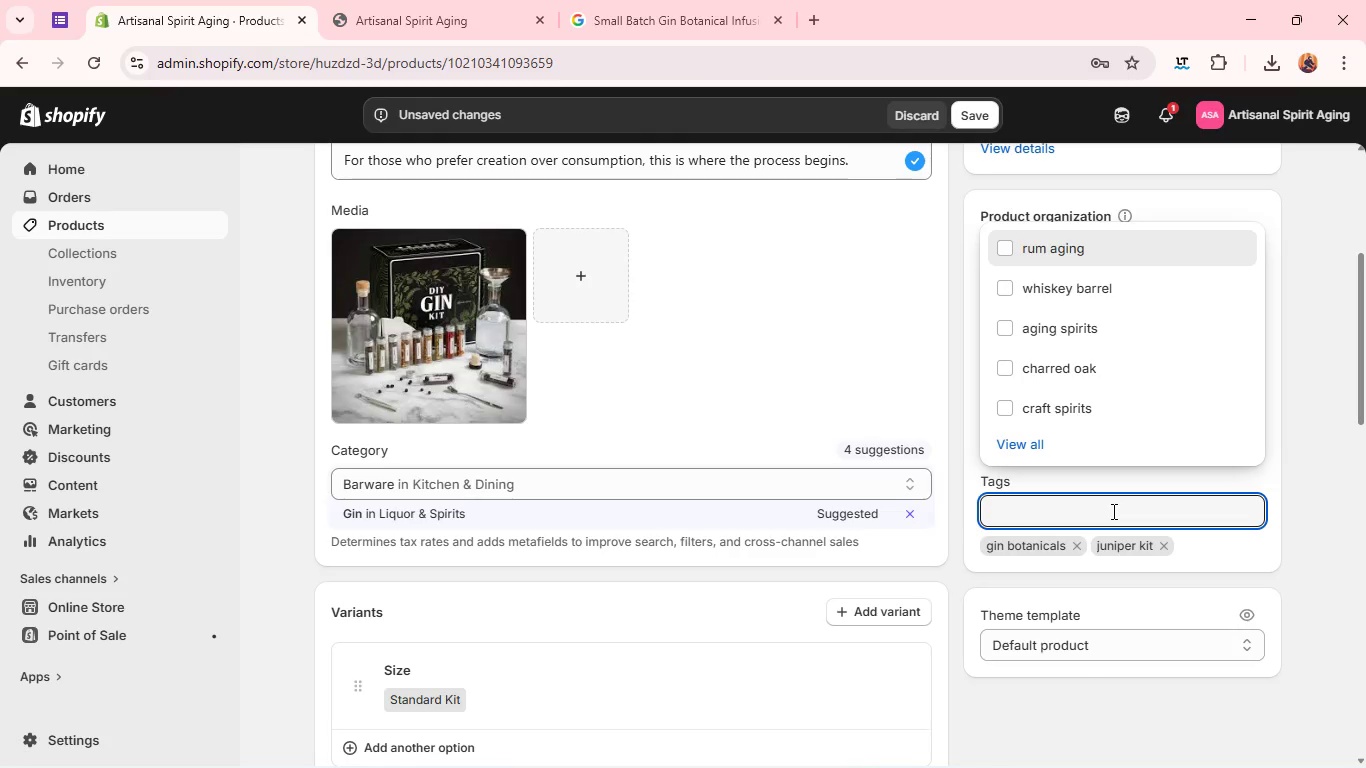 
type(craft gin)
 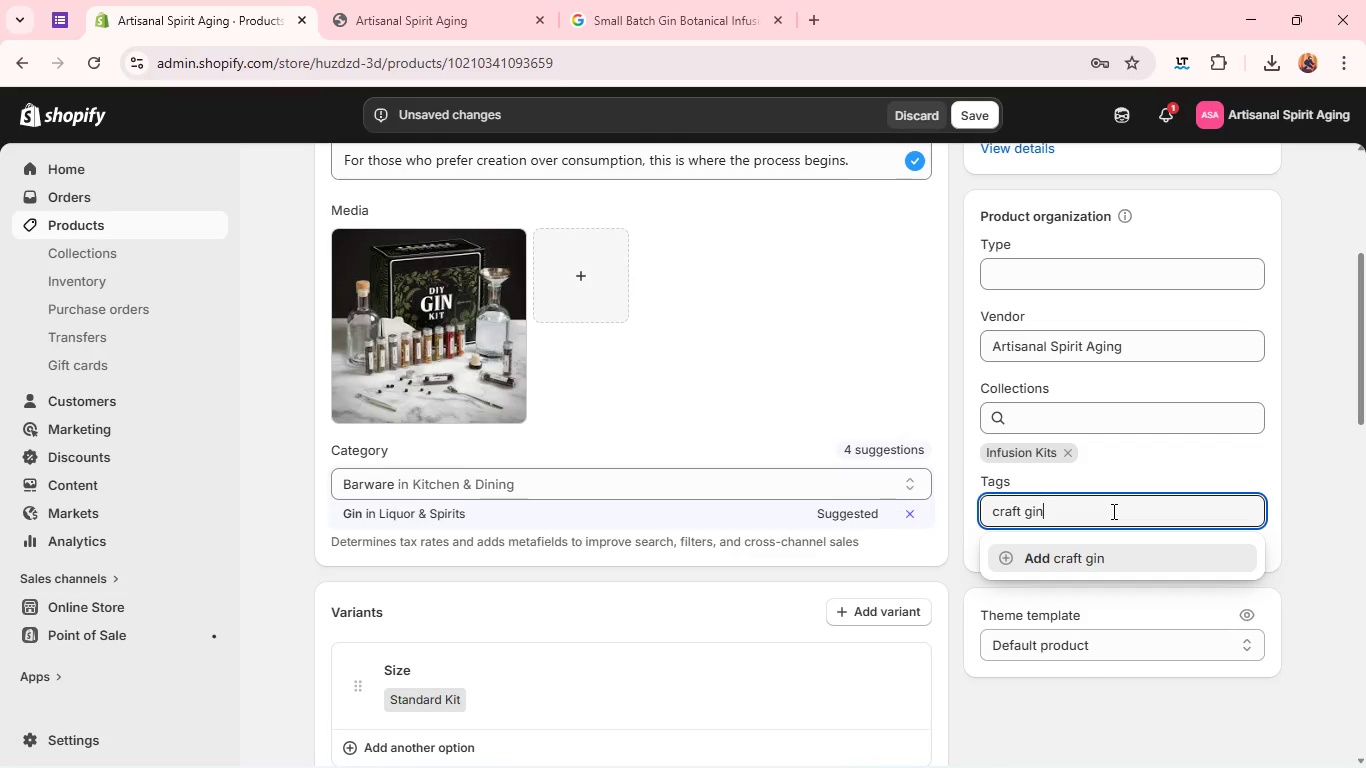 
key(Enter)
 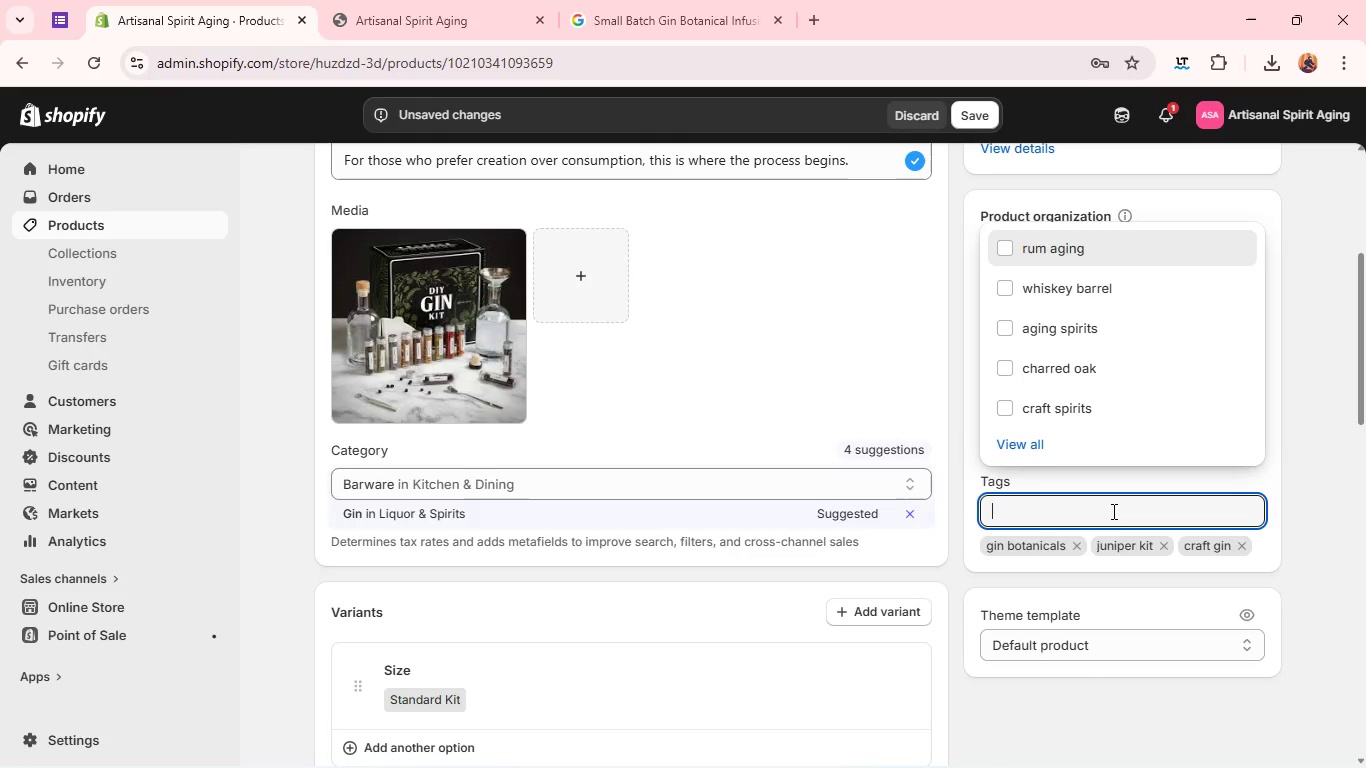 
type(infusion kit)
 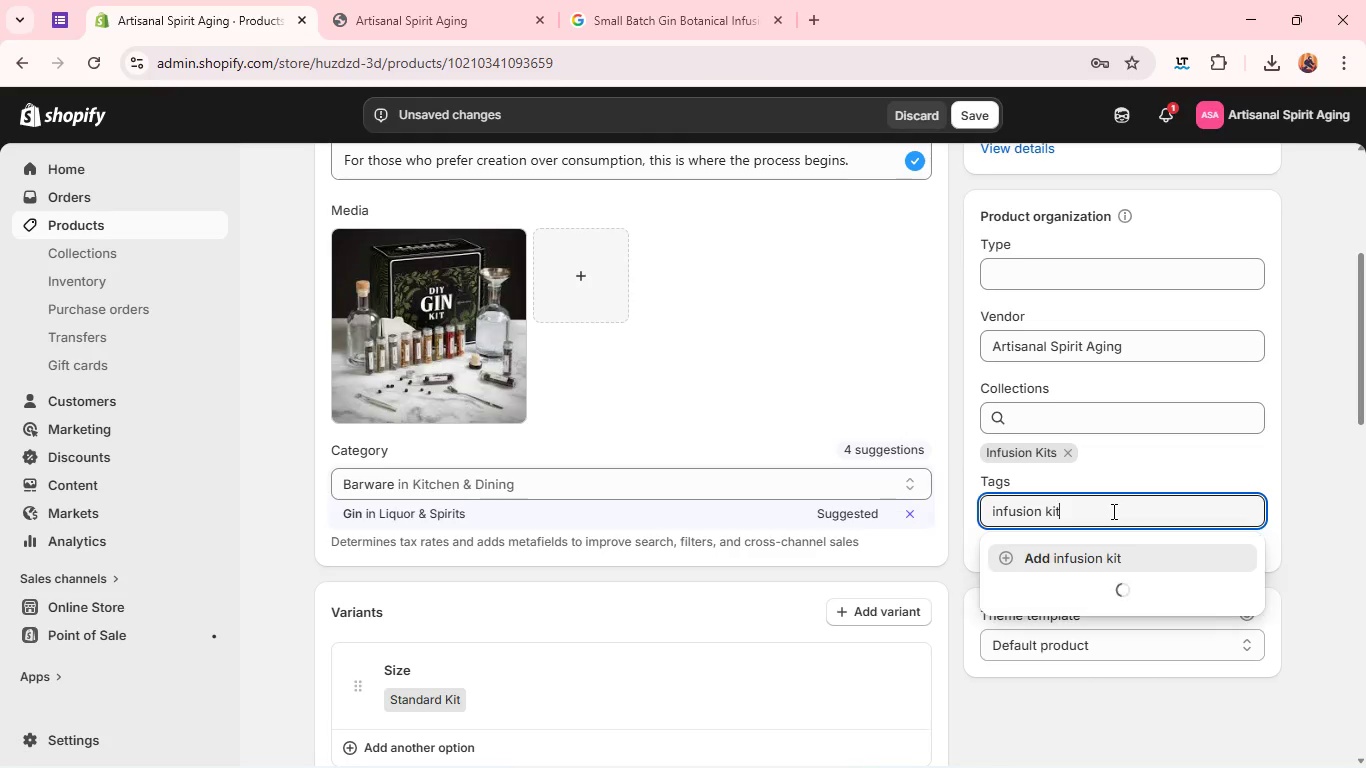 
key(Enter)
 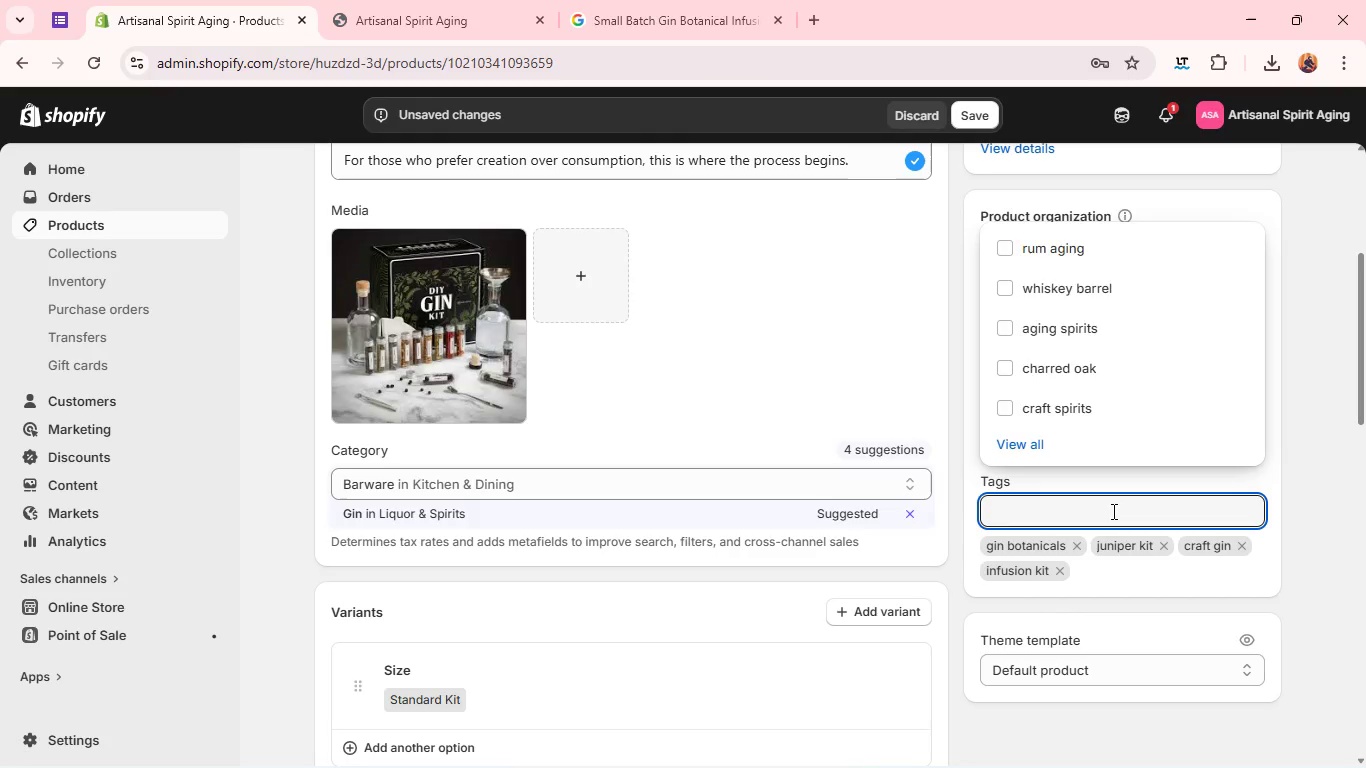 
type(small batch)
 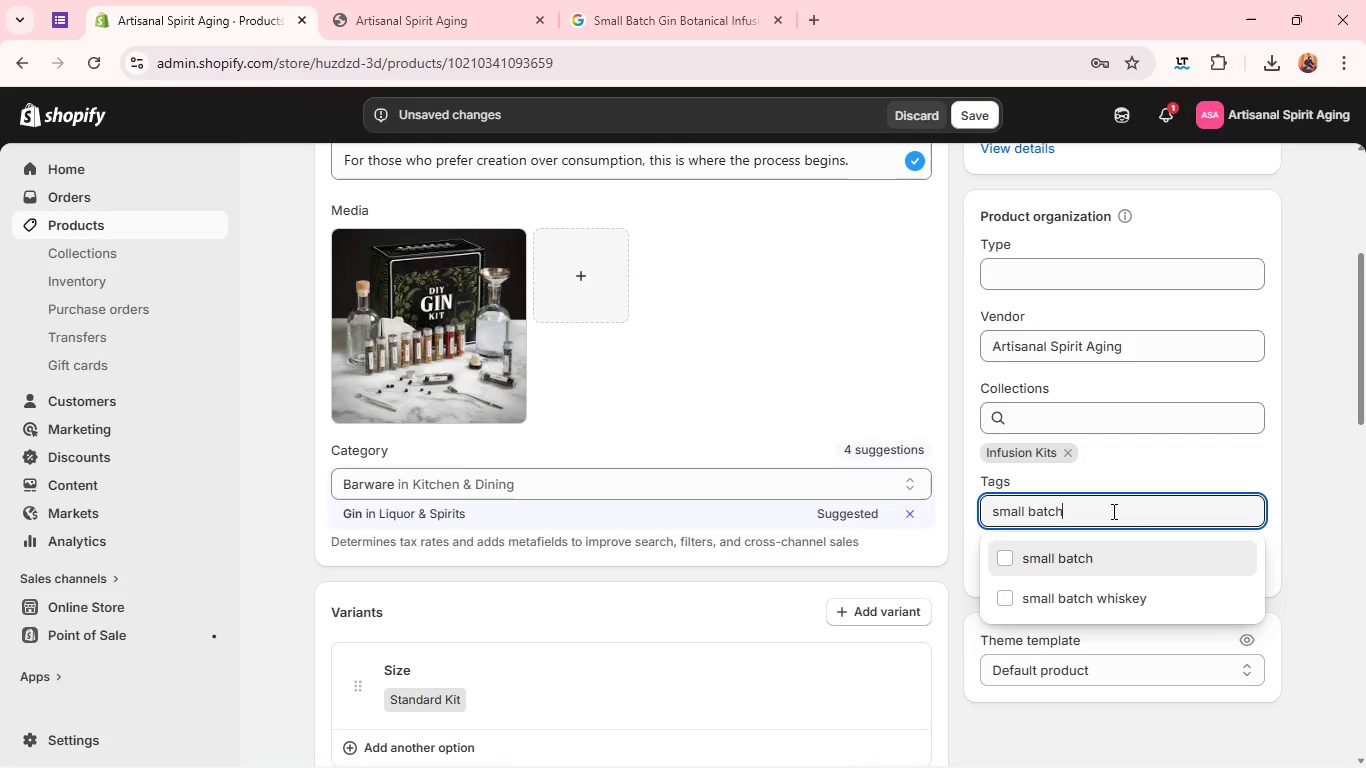 
key(Enter)
 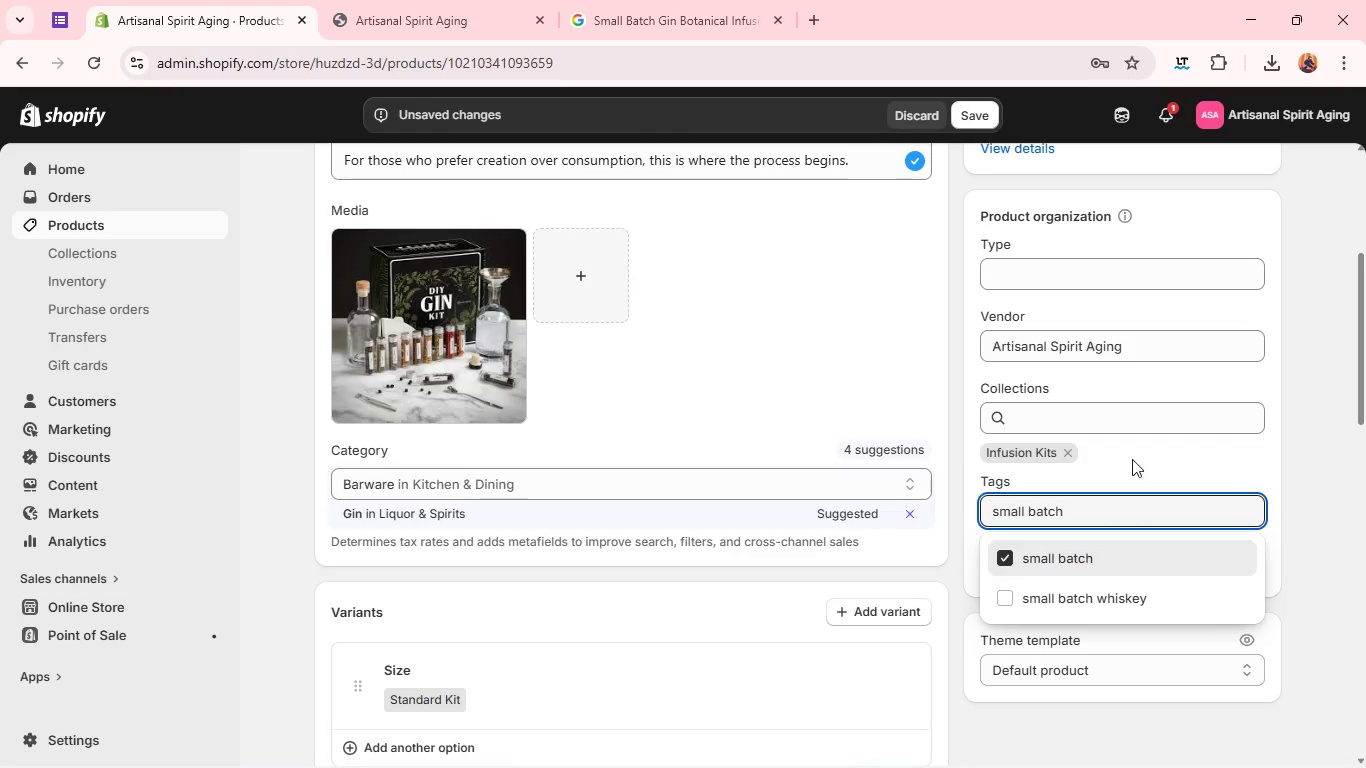 
left_click([1137, 452])
 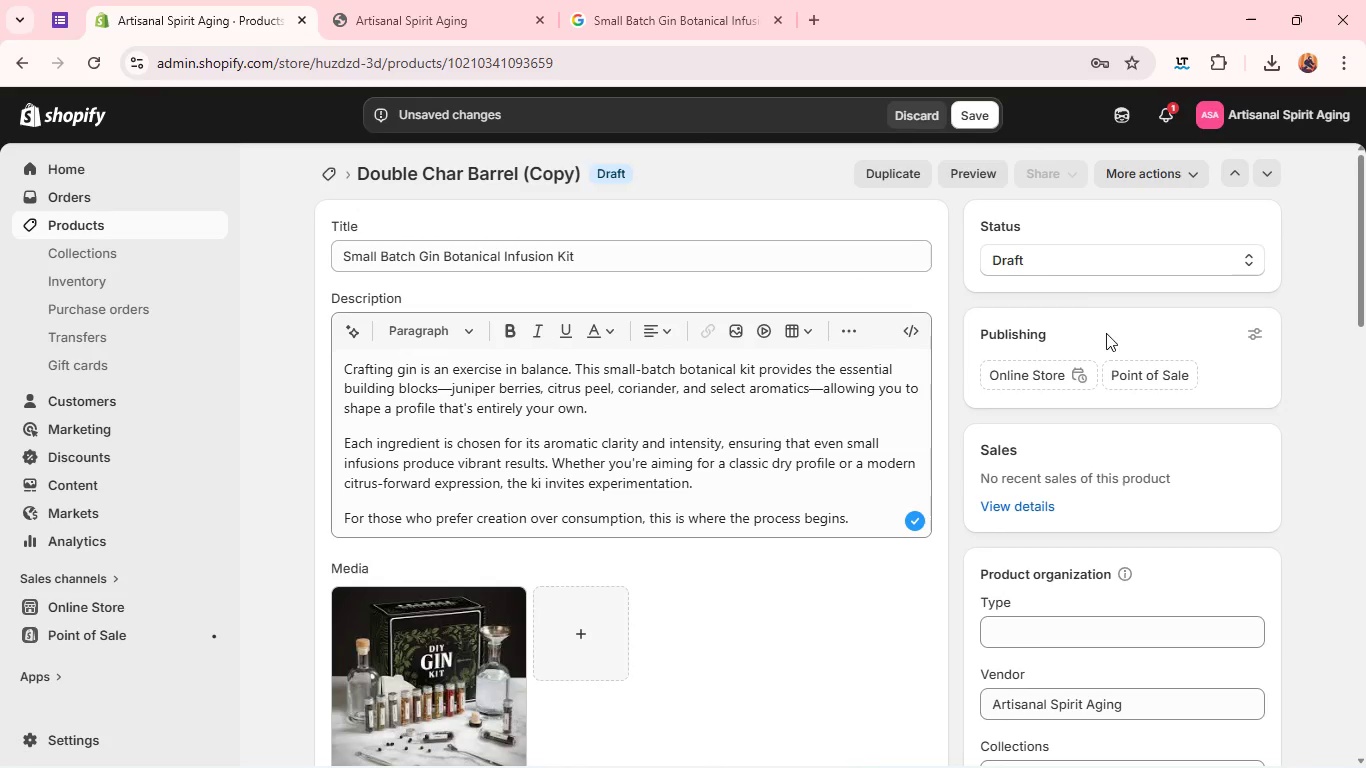 
left_click([1070, 260])
 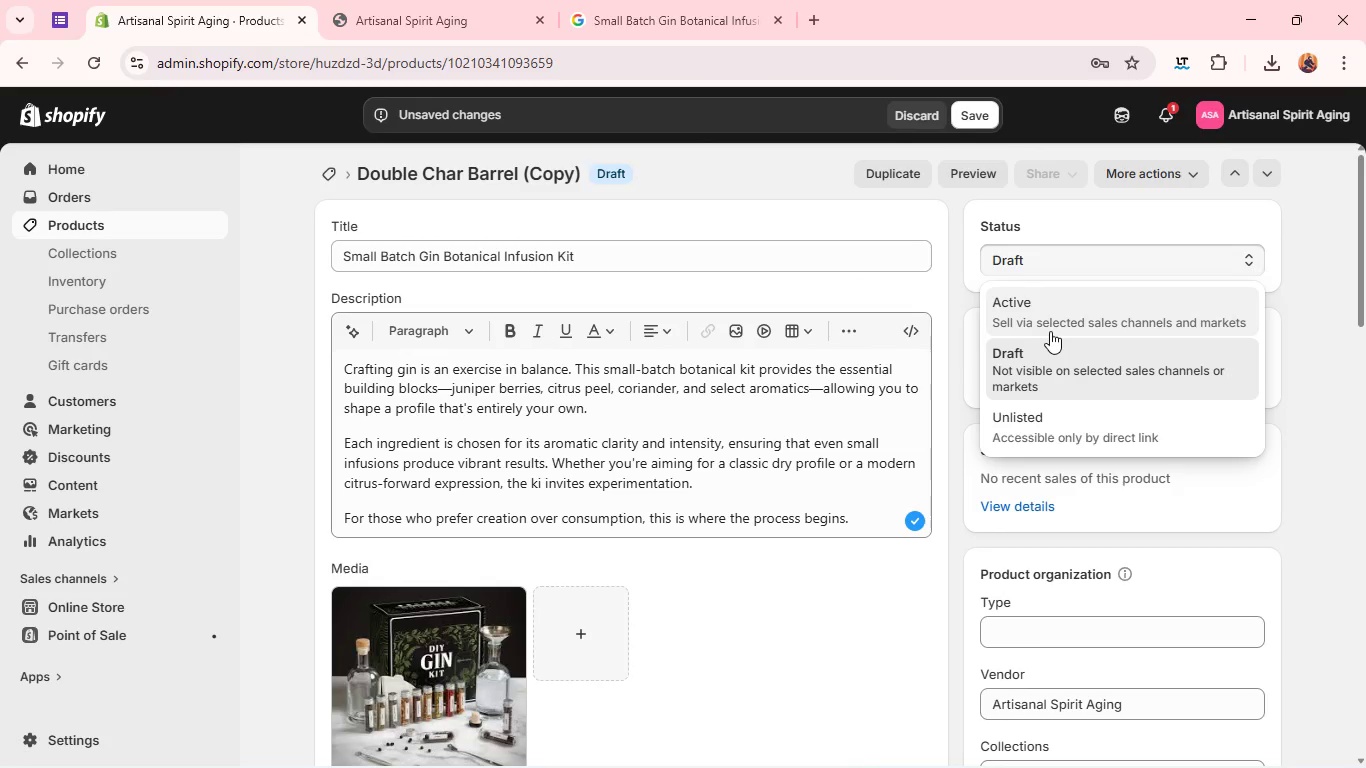 
left_click([1050, 331])
 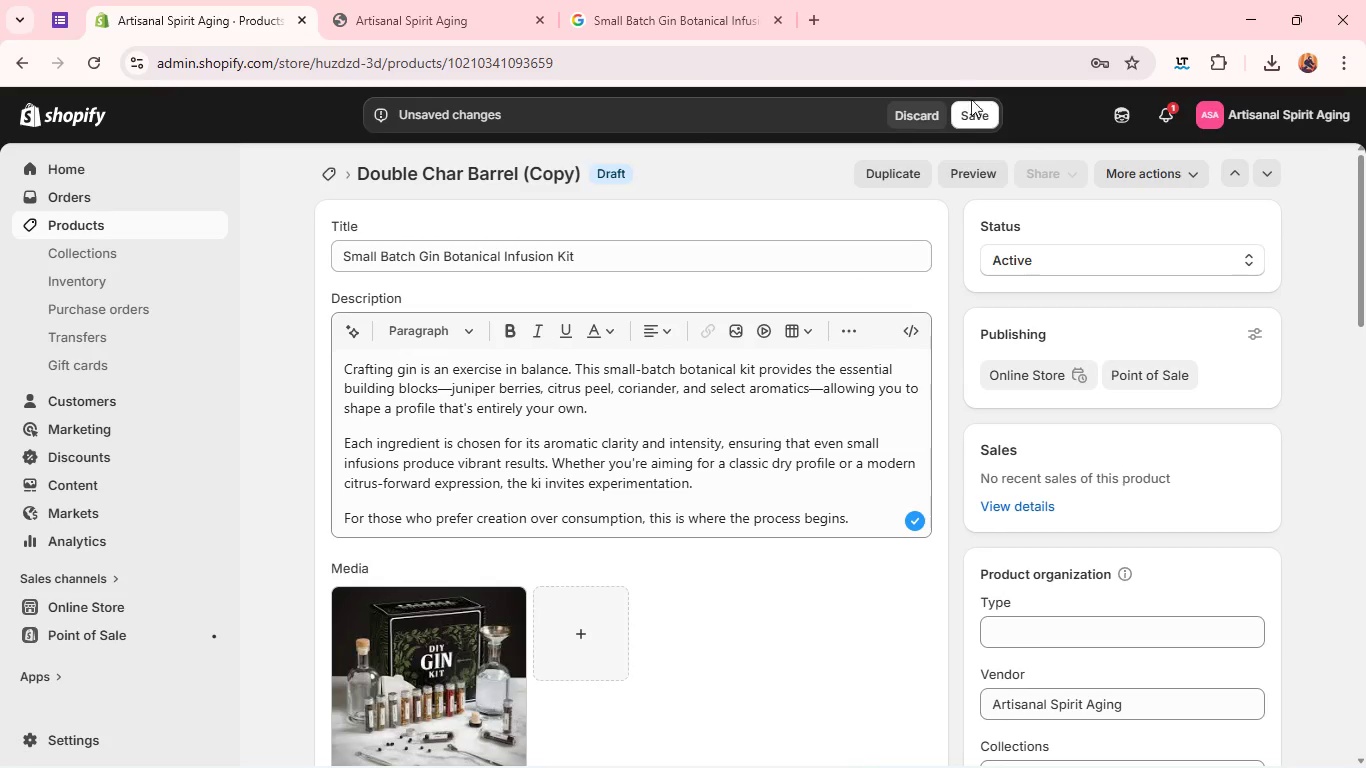 
left_click([976, 111])
 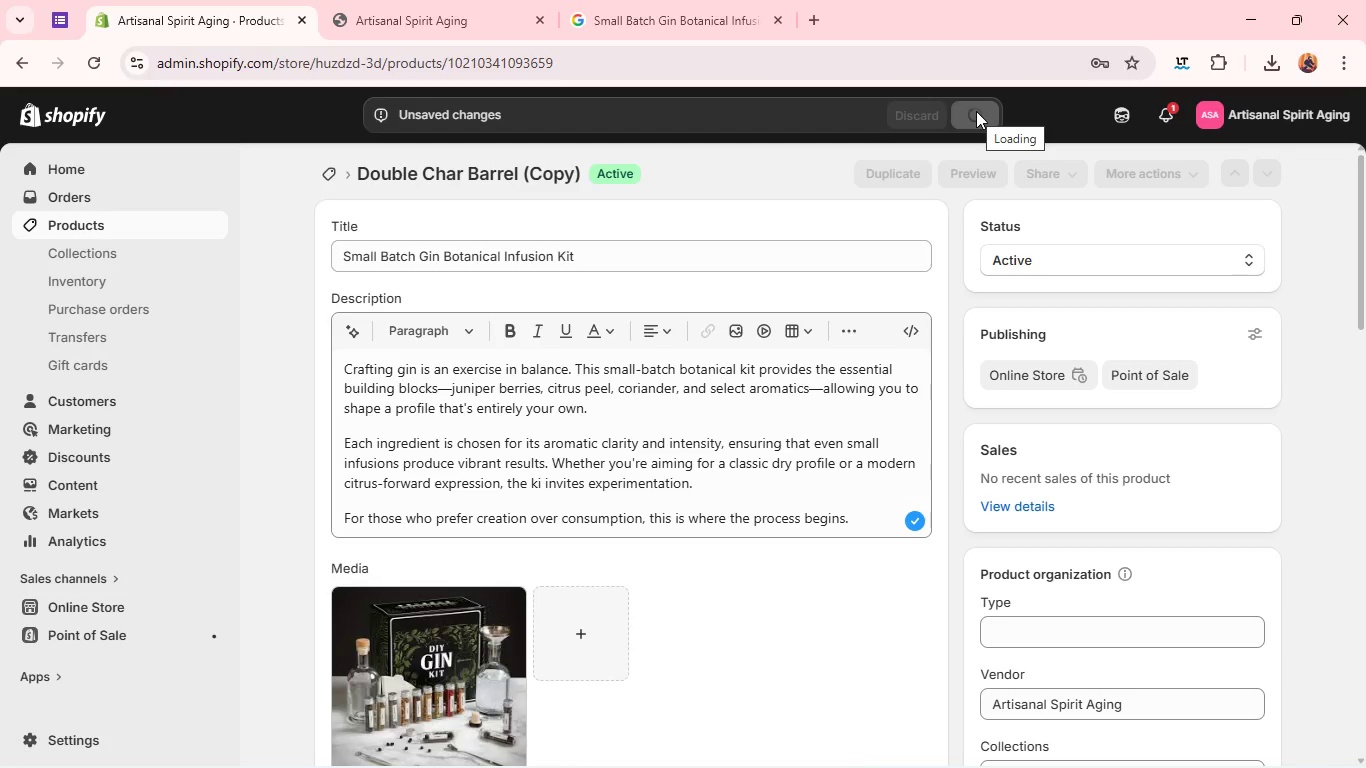 
wait(11.77)
 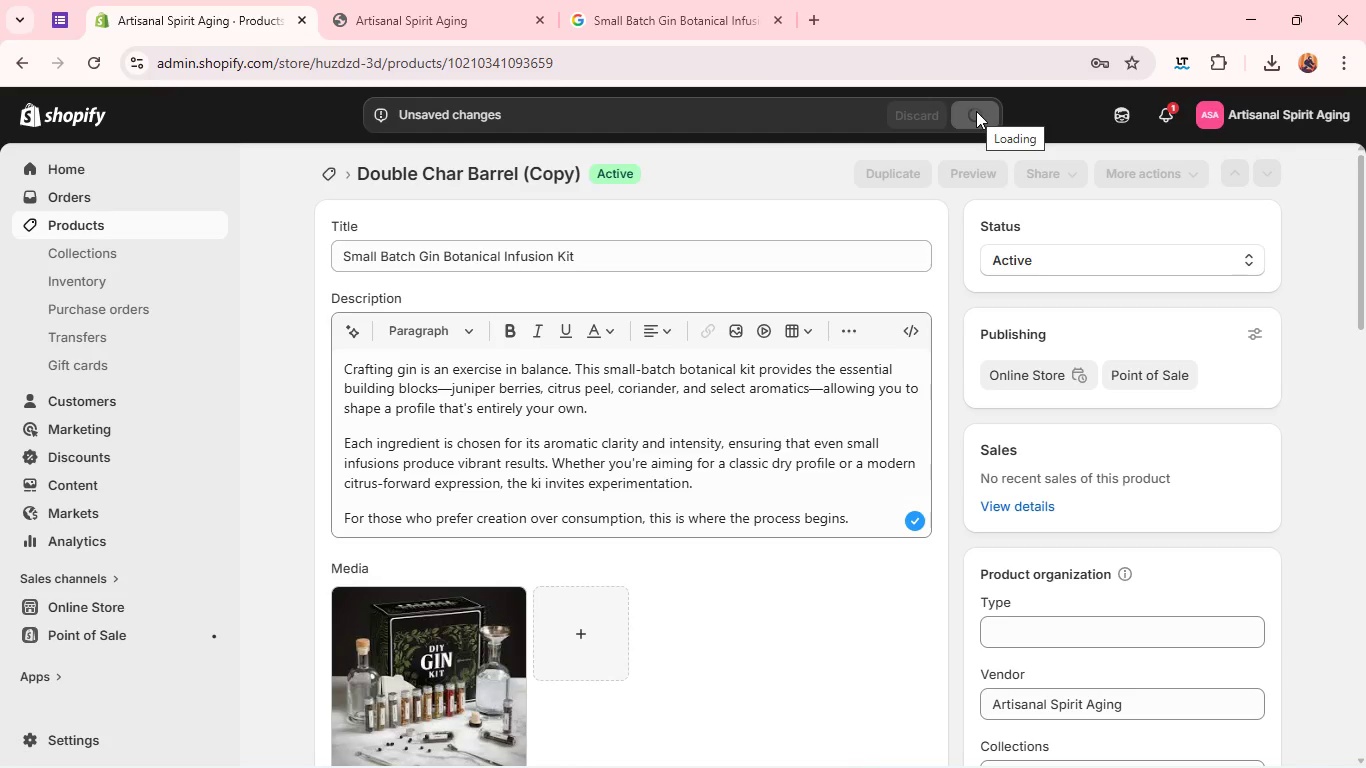 
left_click([910, 178])
 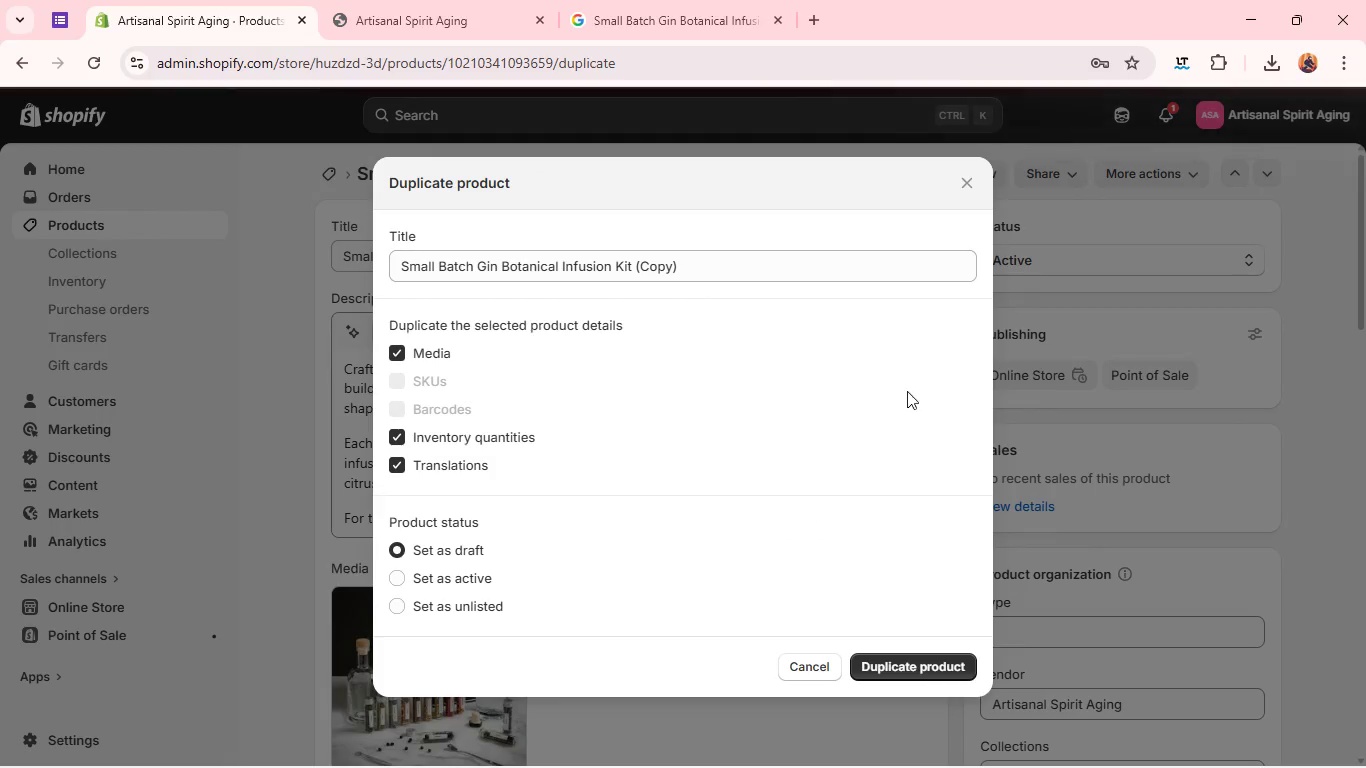 
wait(5.03)
 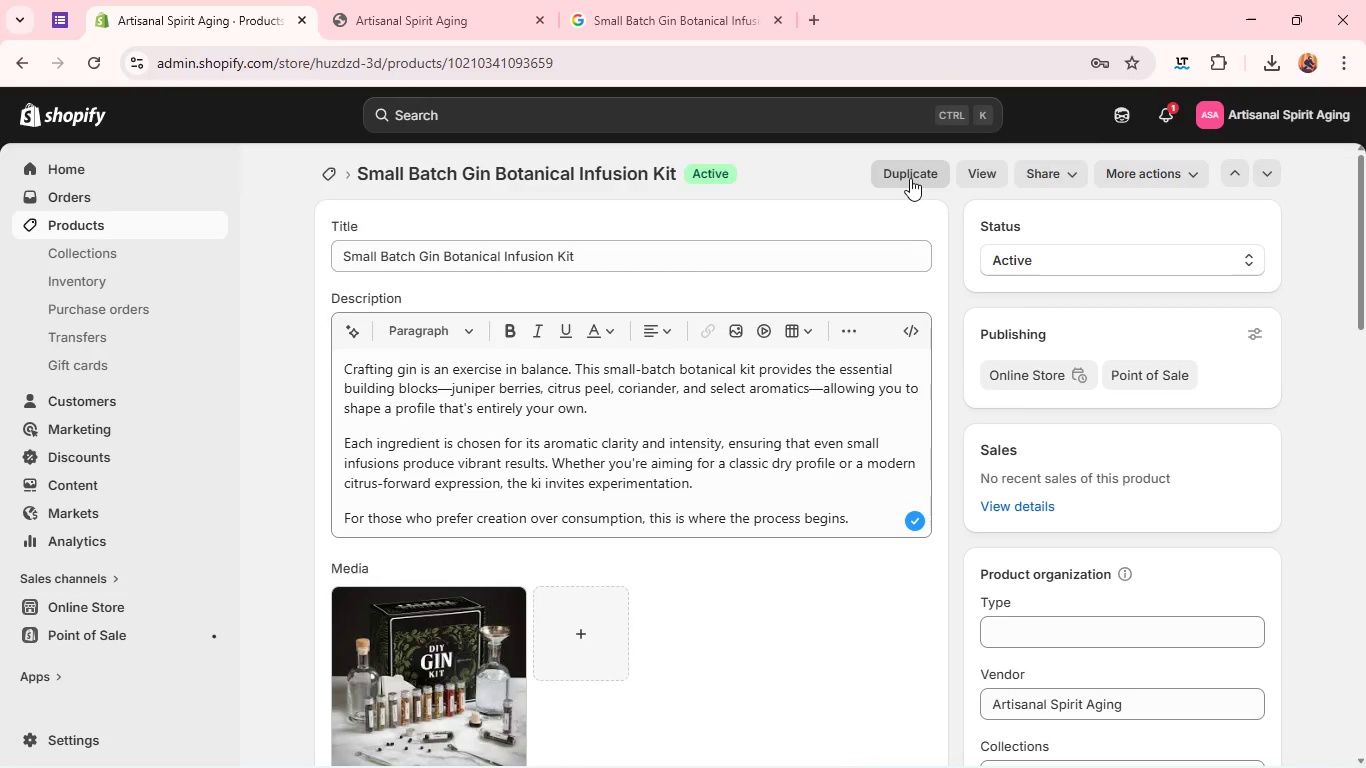 
left_click([941, 671])
 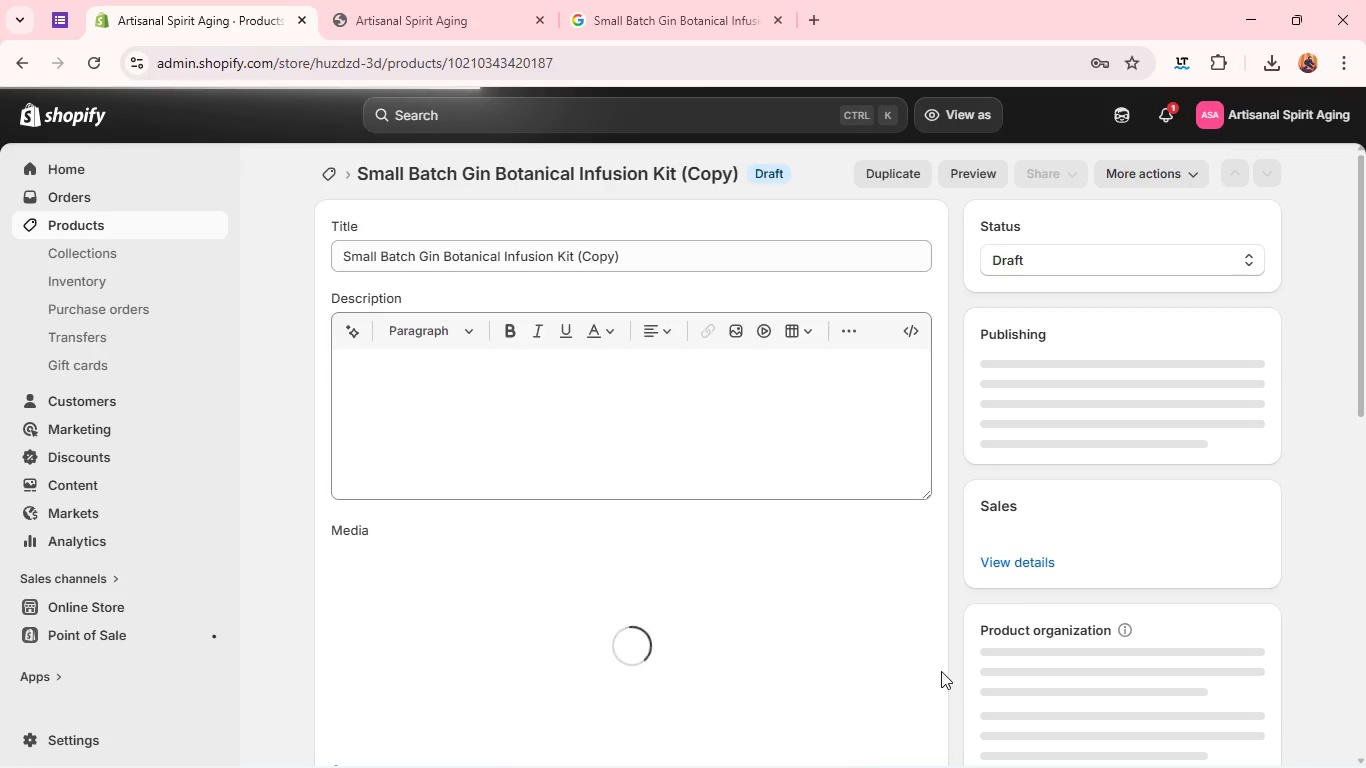 
wait(10.78)
 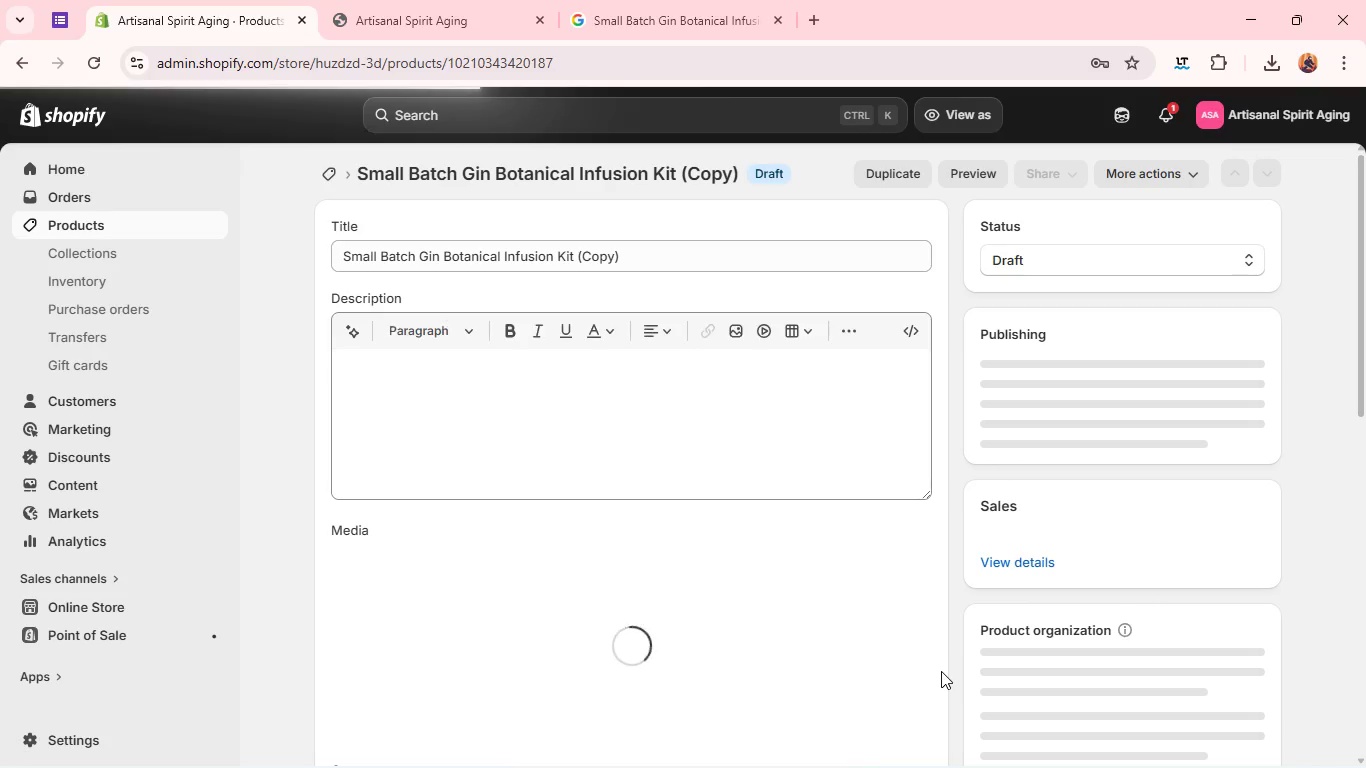 
left_click([420, 261])
 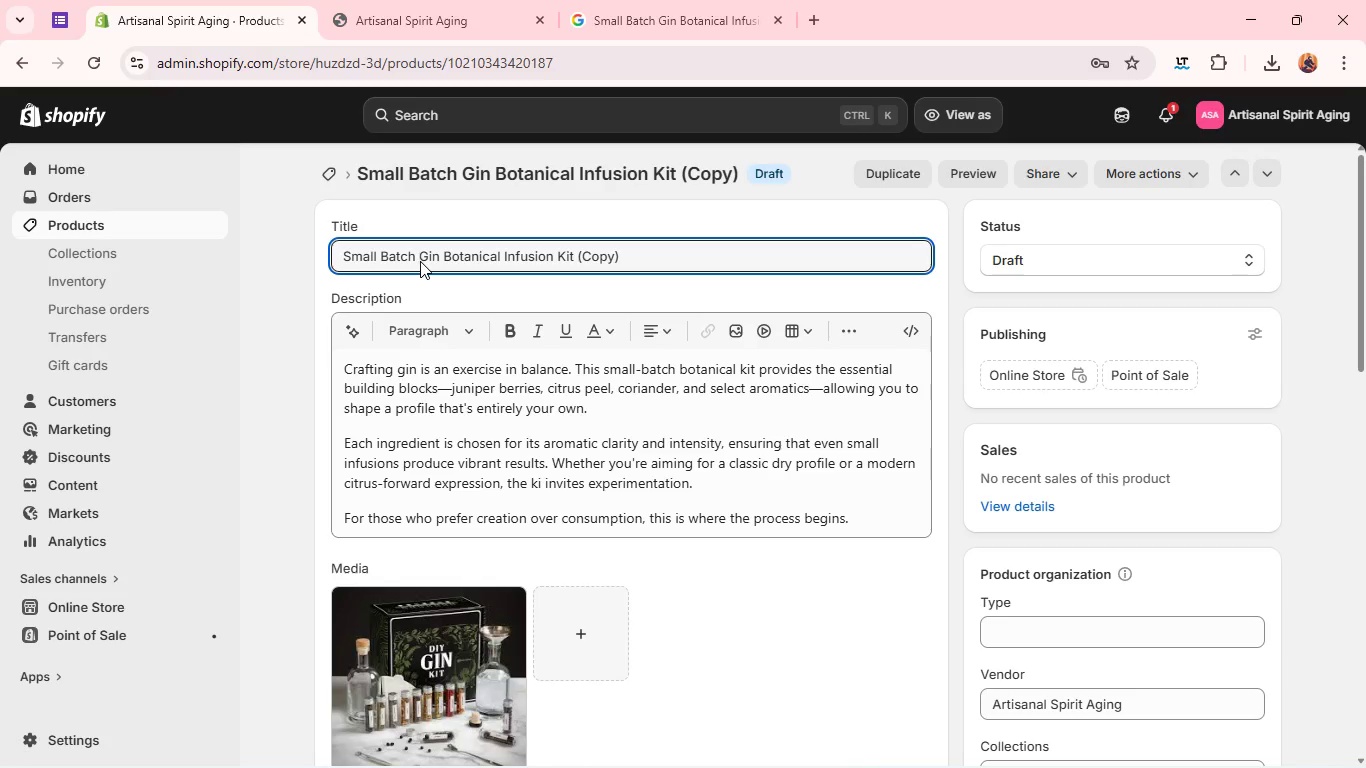 
key(Control+A)
 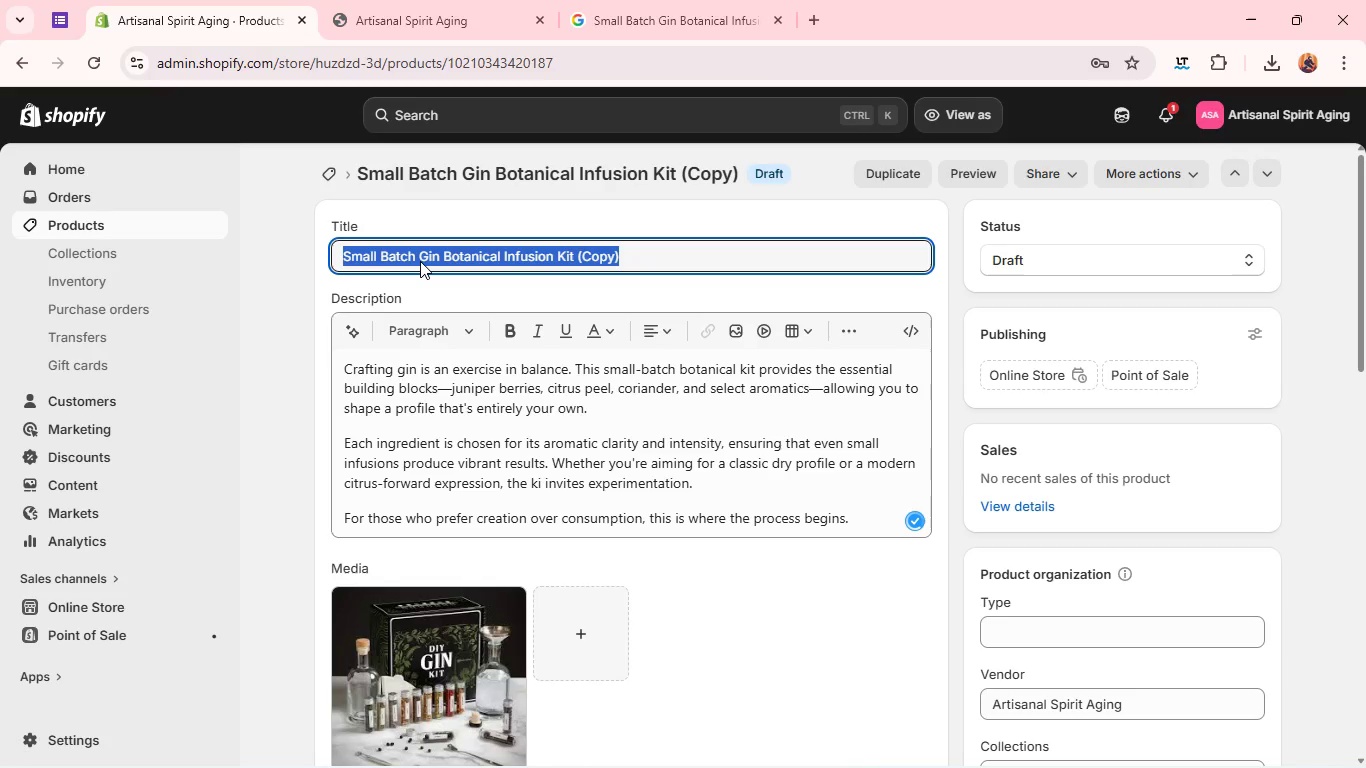 
key(Backspace)
 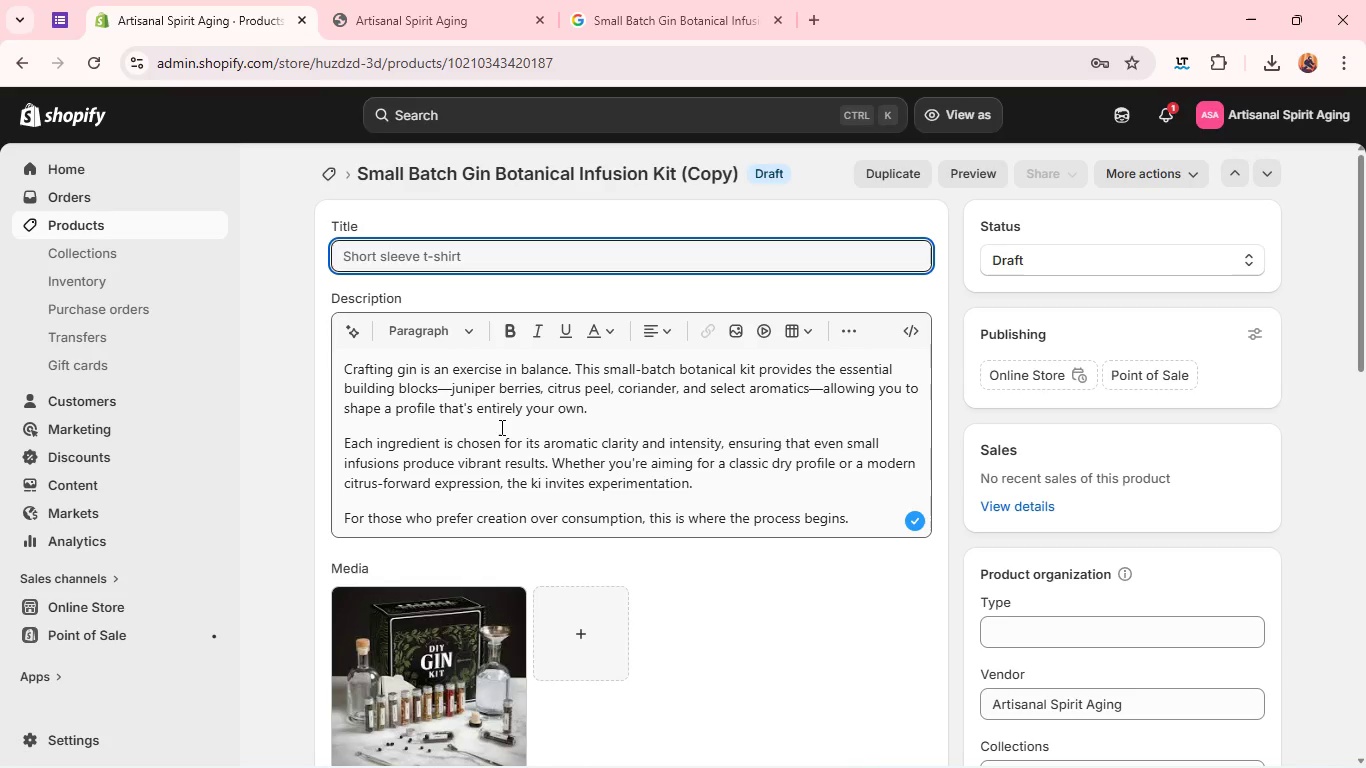 
left_click([500, 427])
 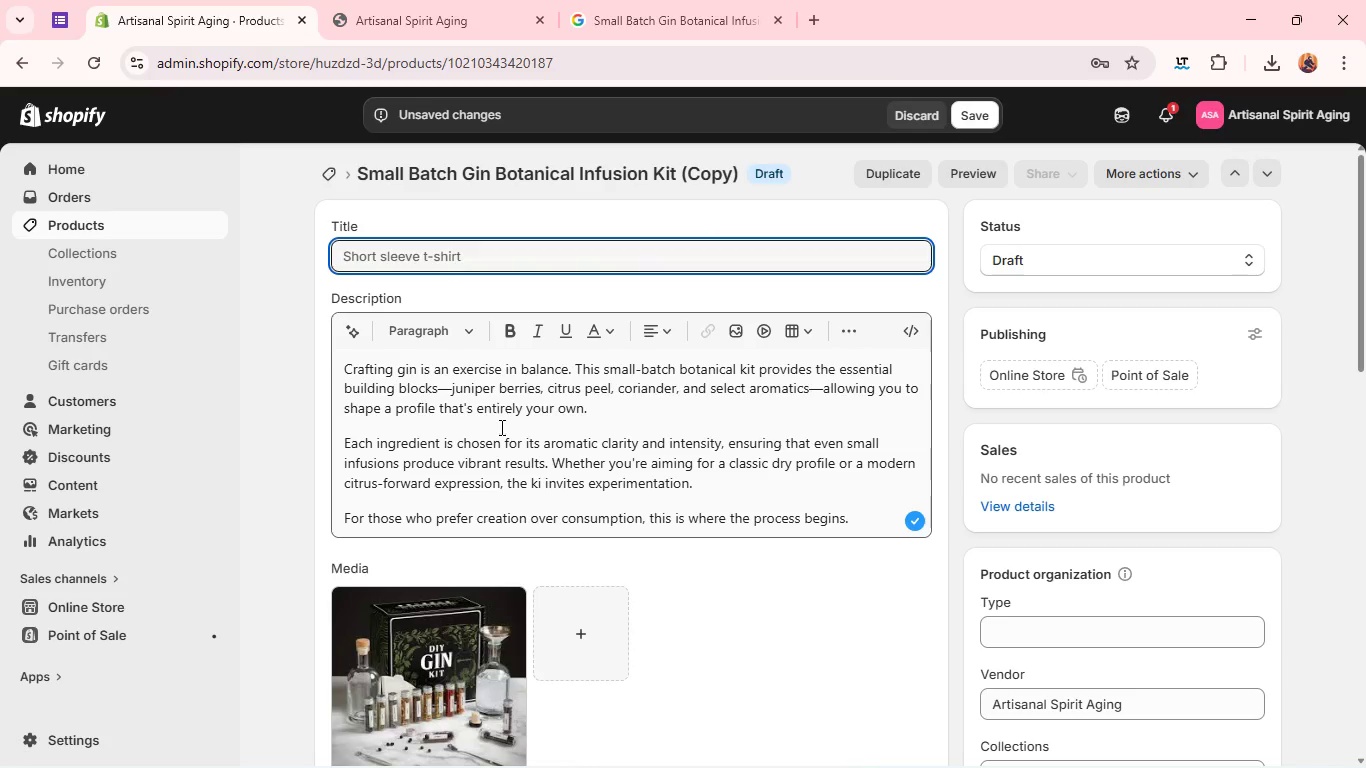 
key(Control+A)
 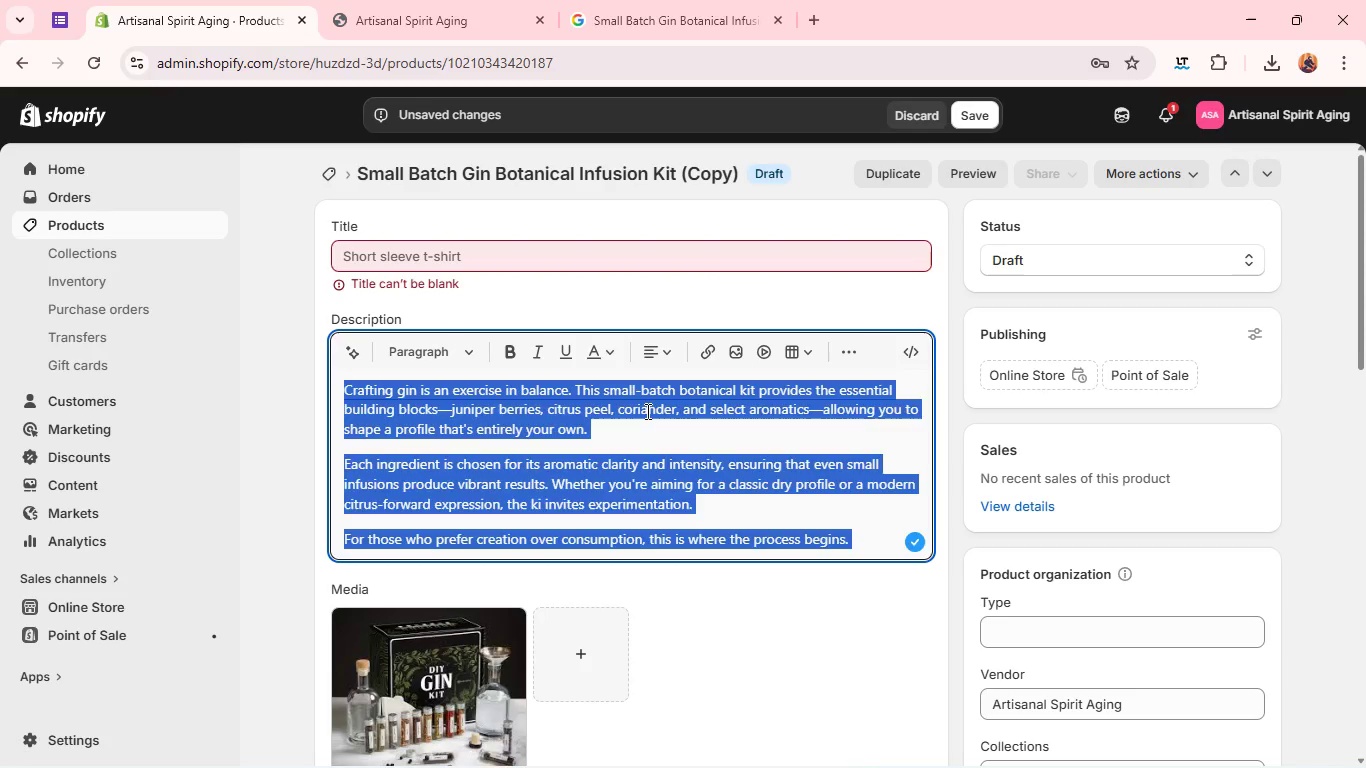 
key(Backspace)
 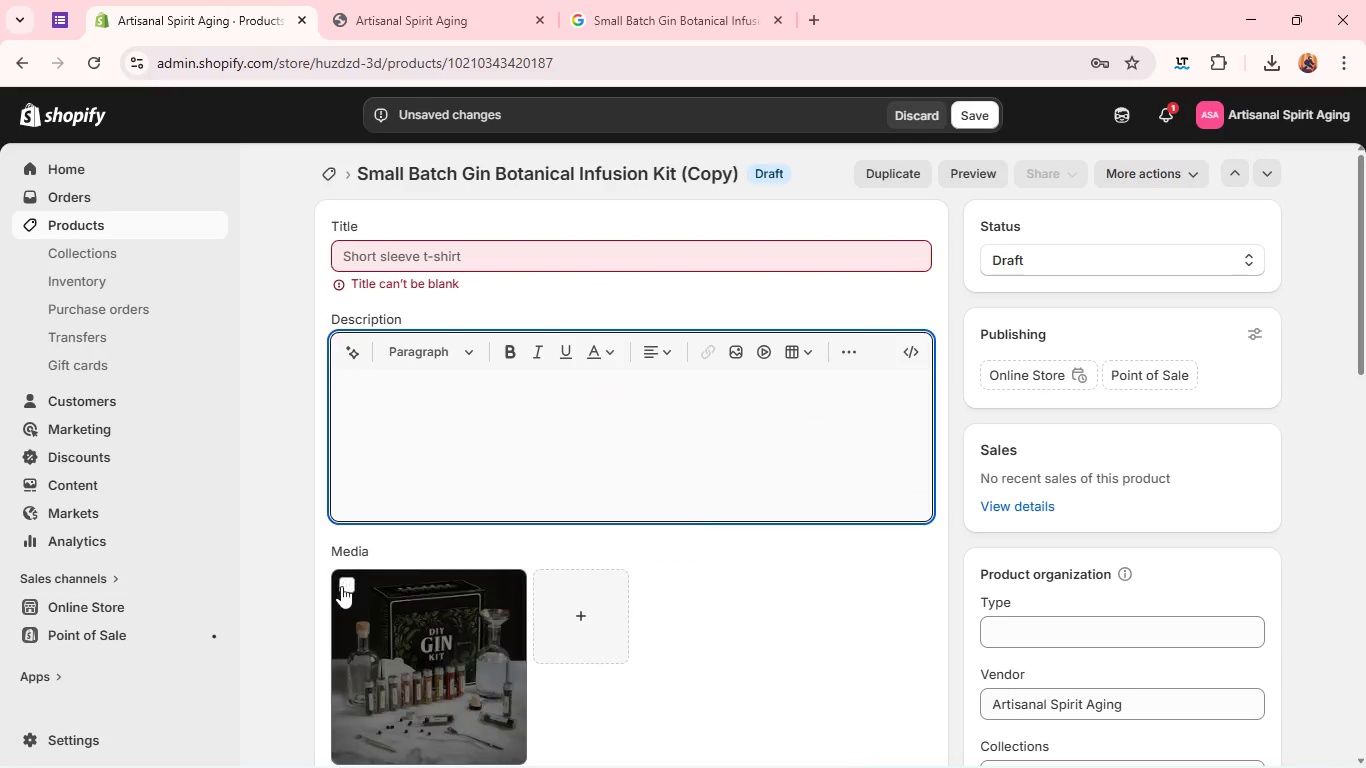 
left_click([341, 589])
 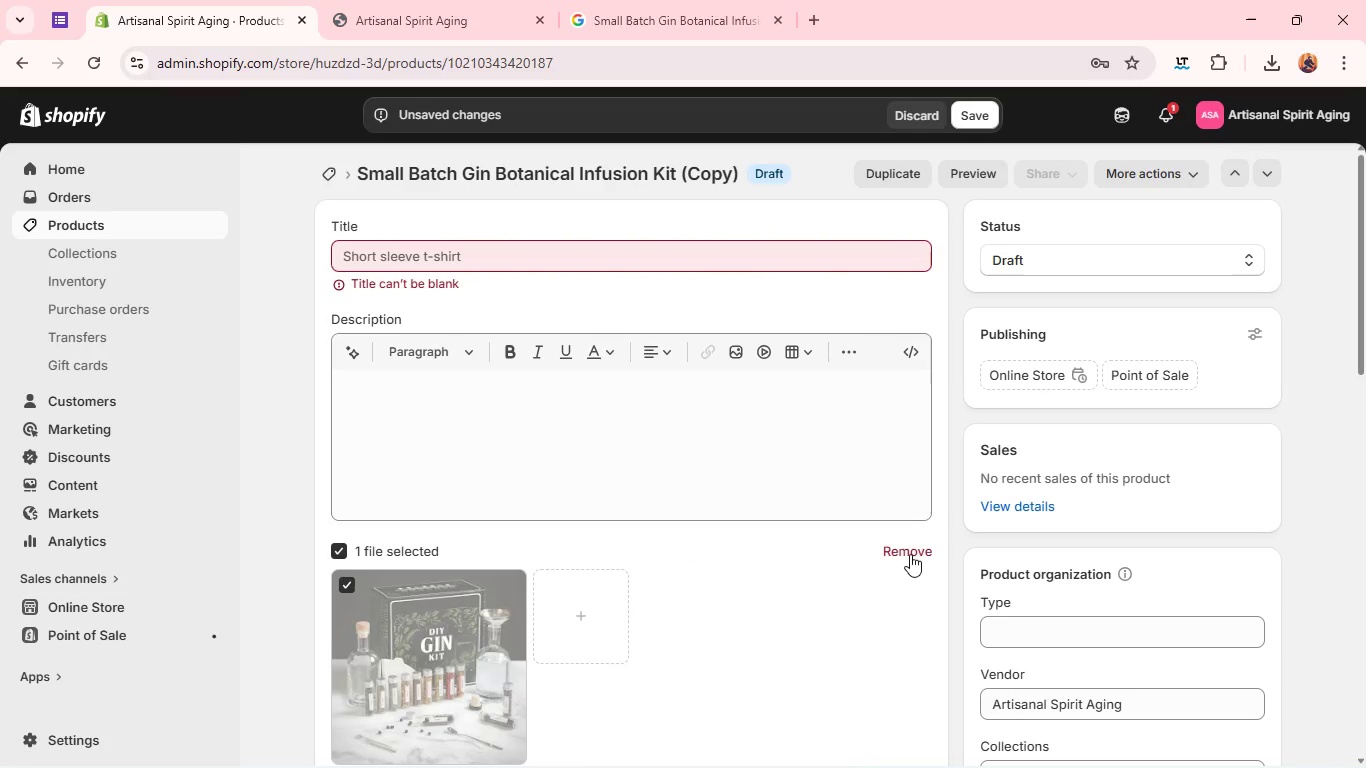 
left_click([911, 544])
 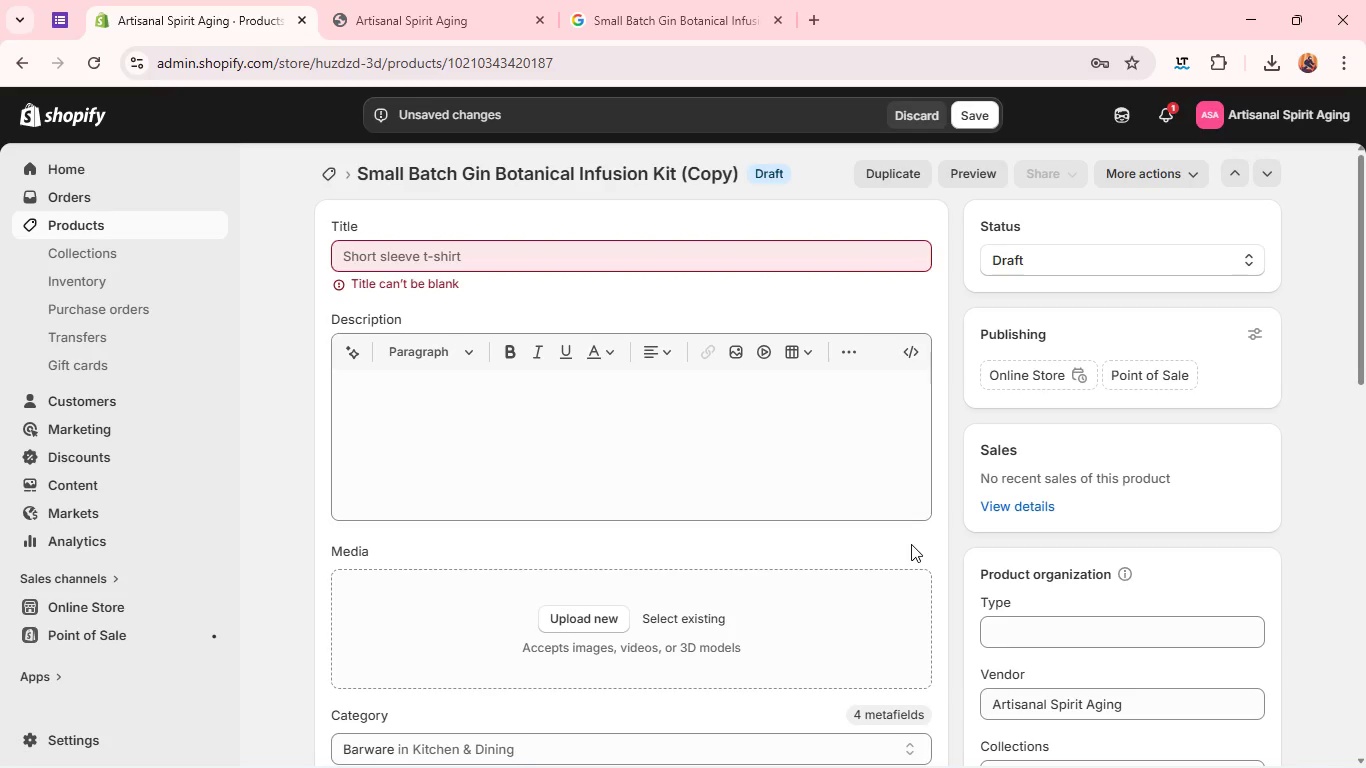 
wait(7.39)
 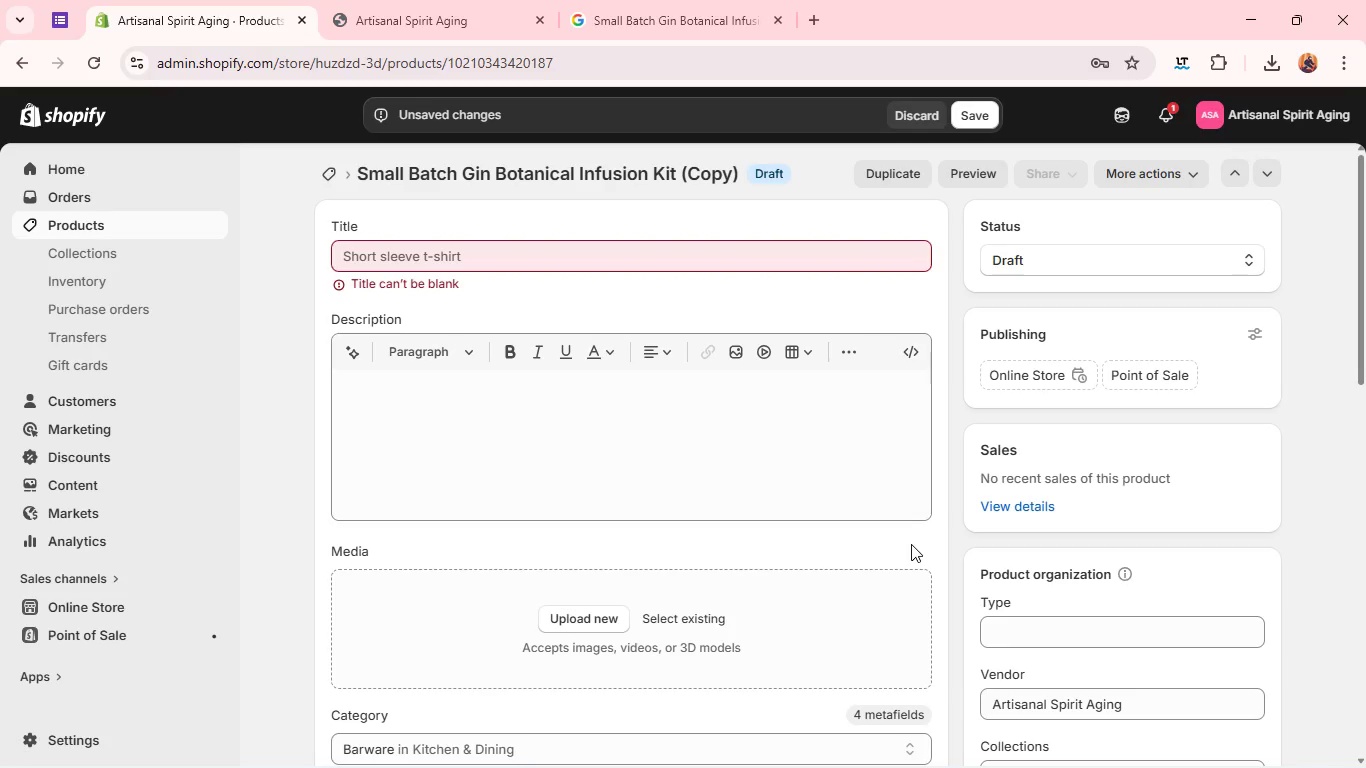 
left_click([683, 270])
 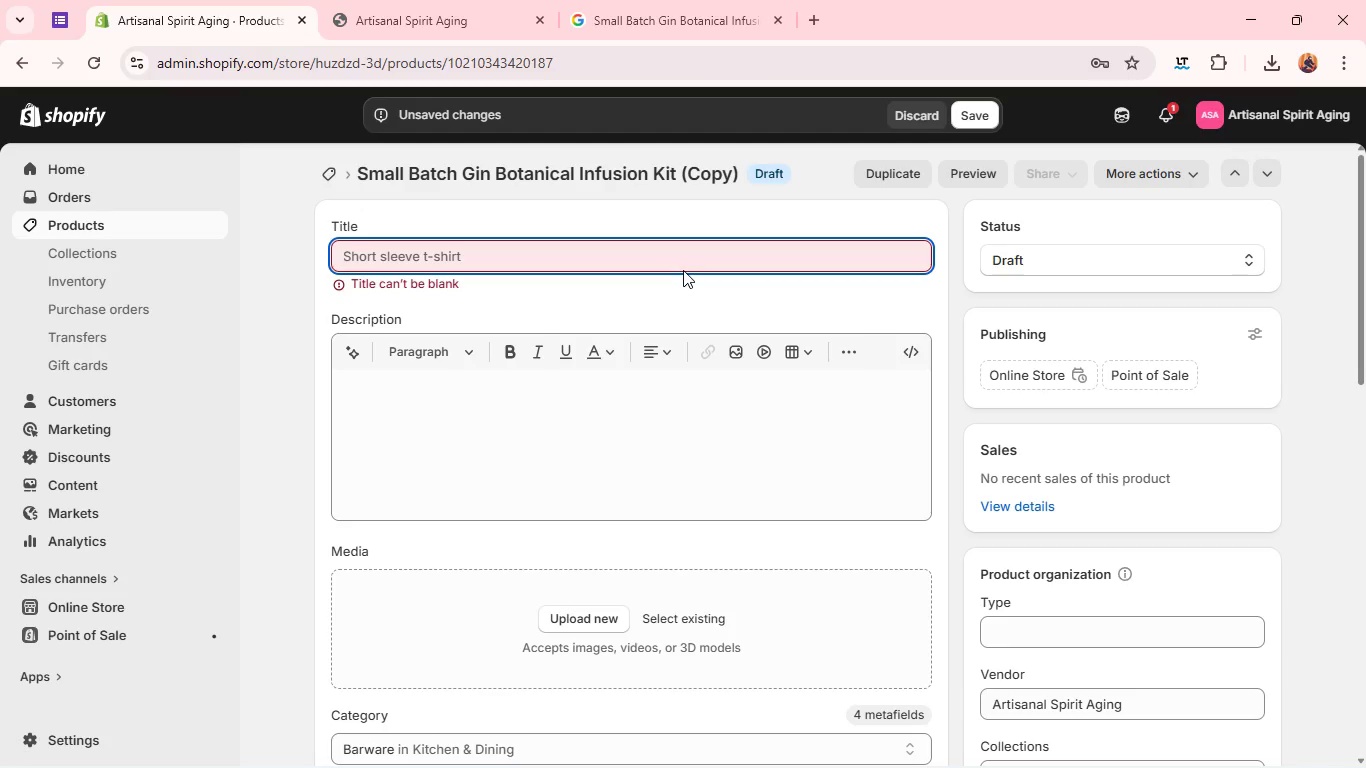 
type(Whiskey Infusion SPice )
key(Backspace)
key(Backspace)
key(Backspace)
key(Backspace)
key(Backspace)
type(pice Kit)
 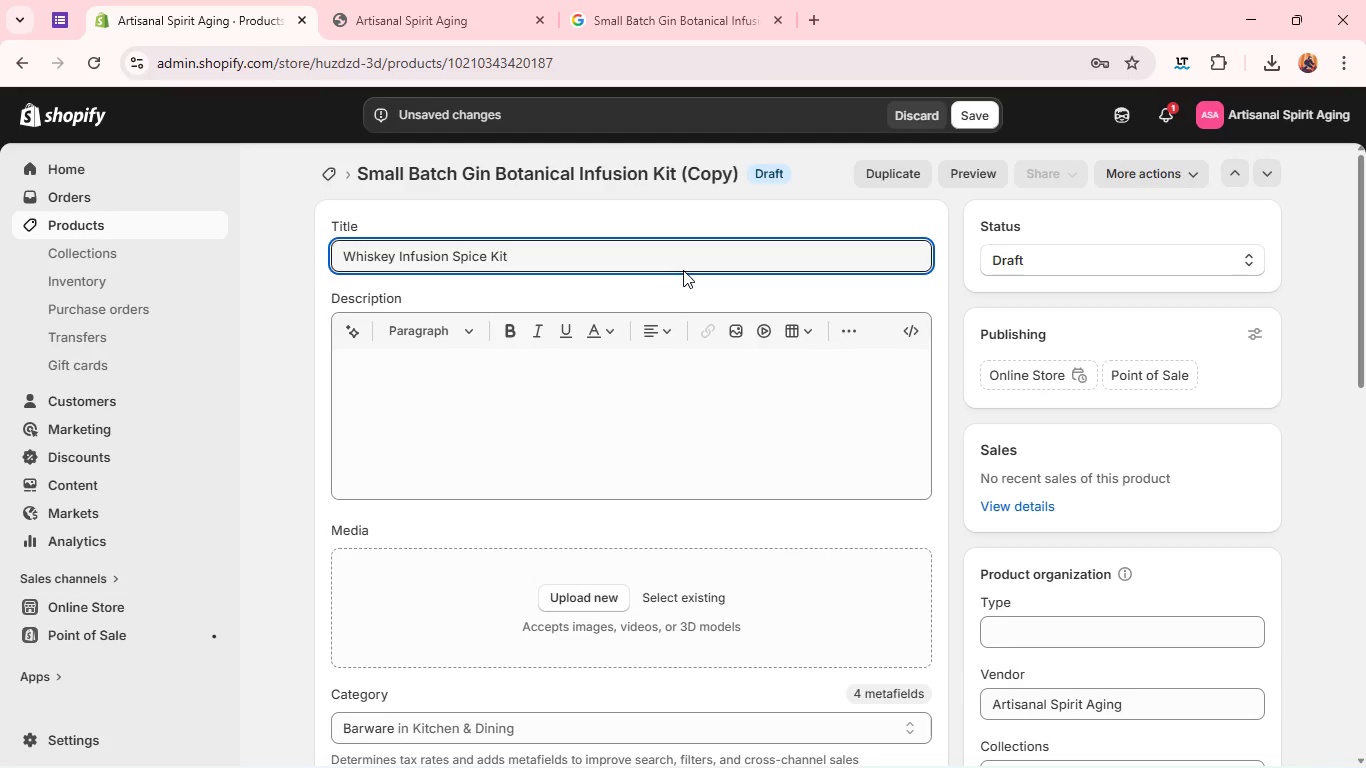 
key(Control+A)
 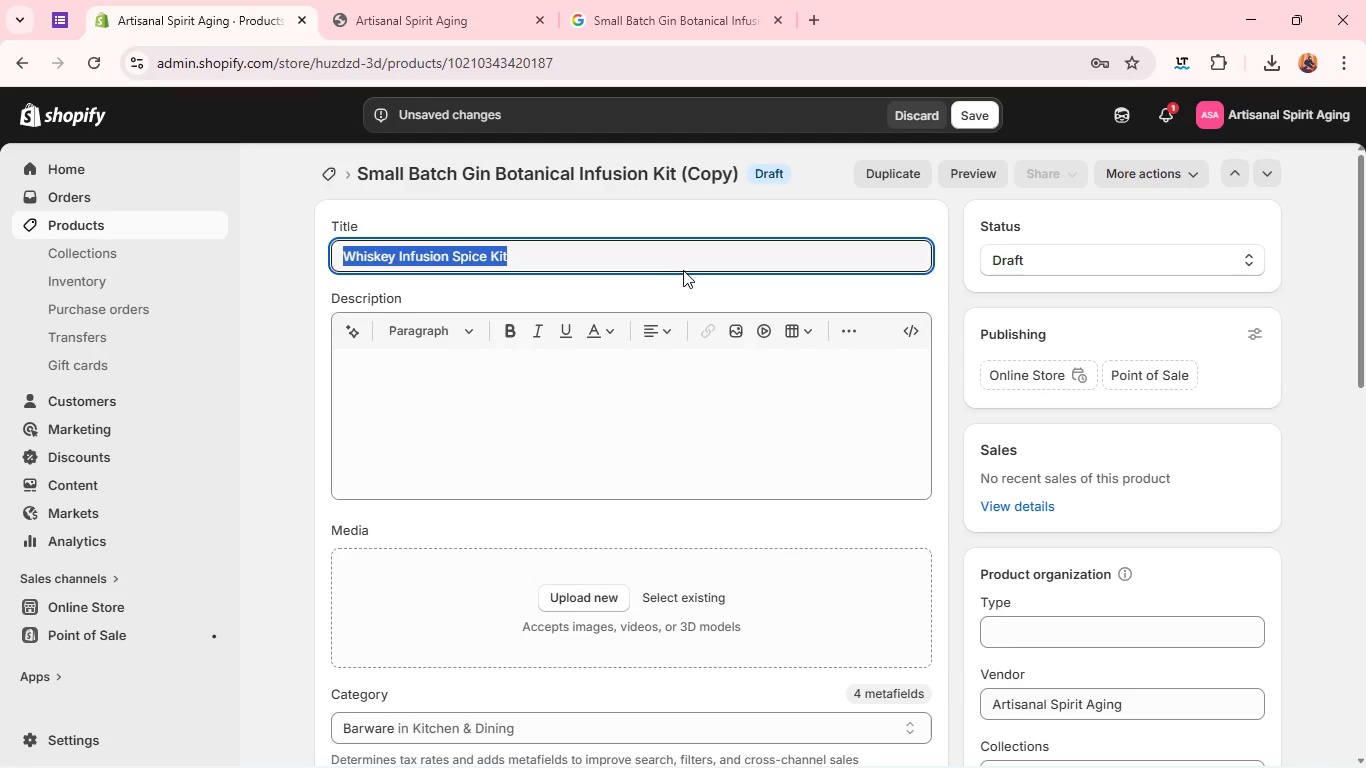 
key(Control+C)
 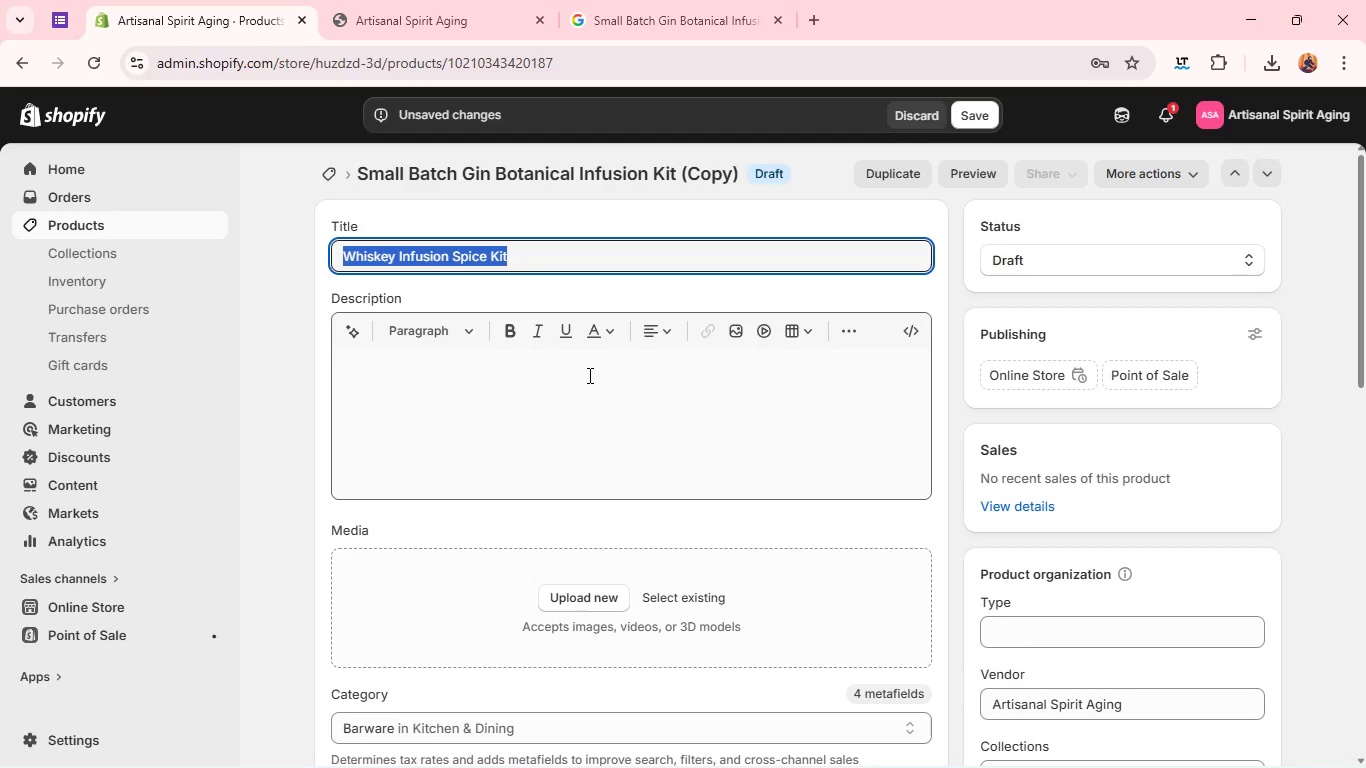 
left_click([588, 375])
 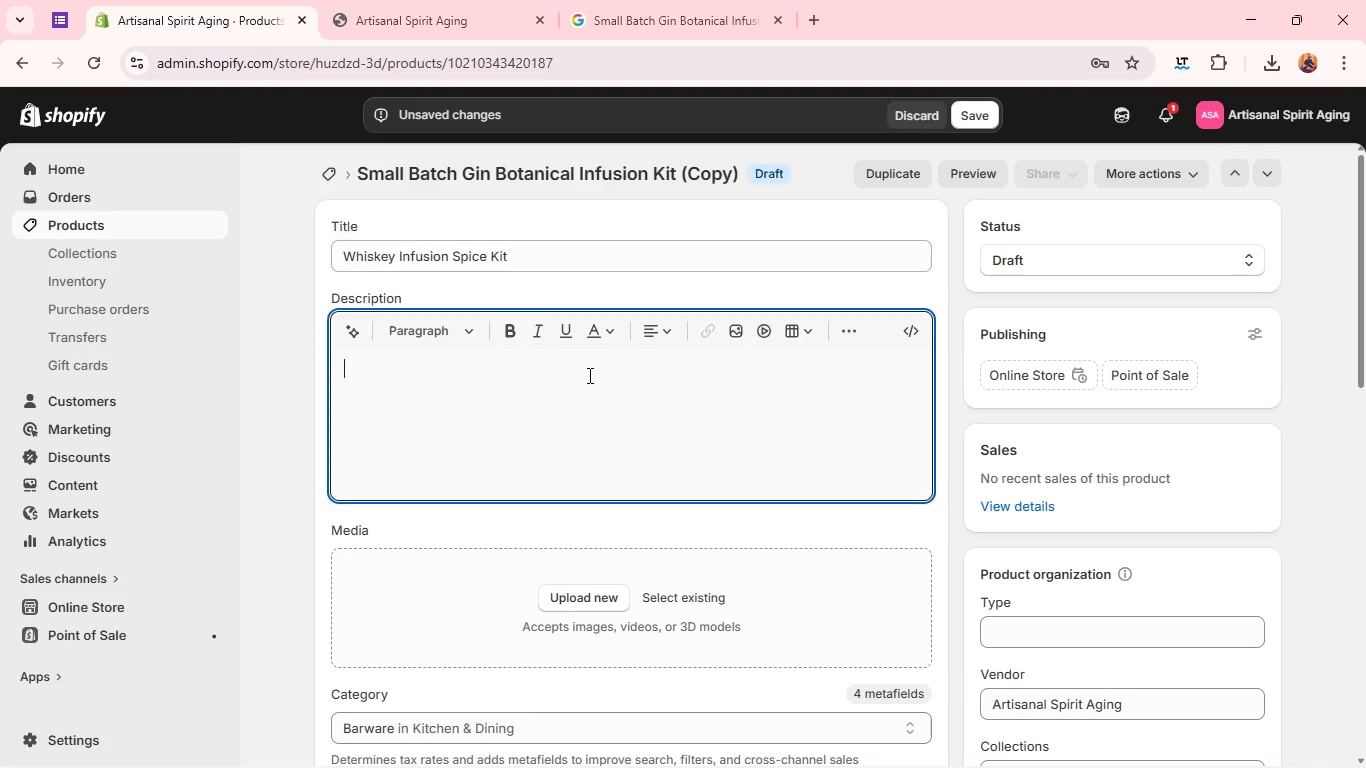 
key(Control+V)
 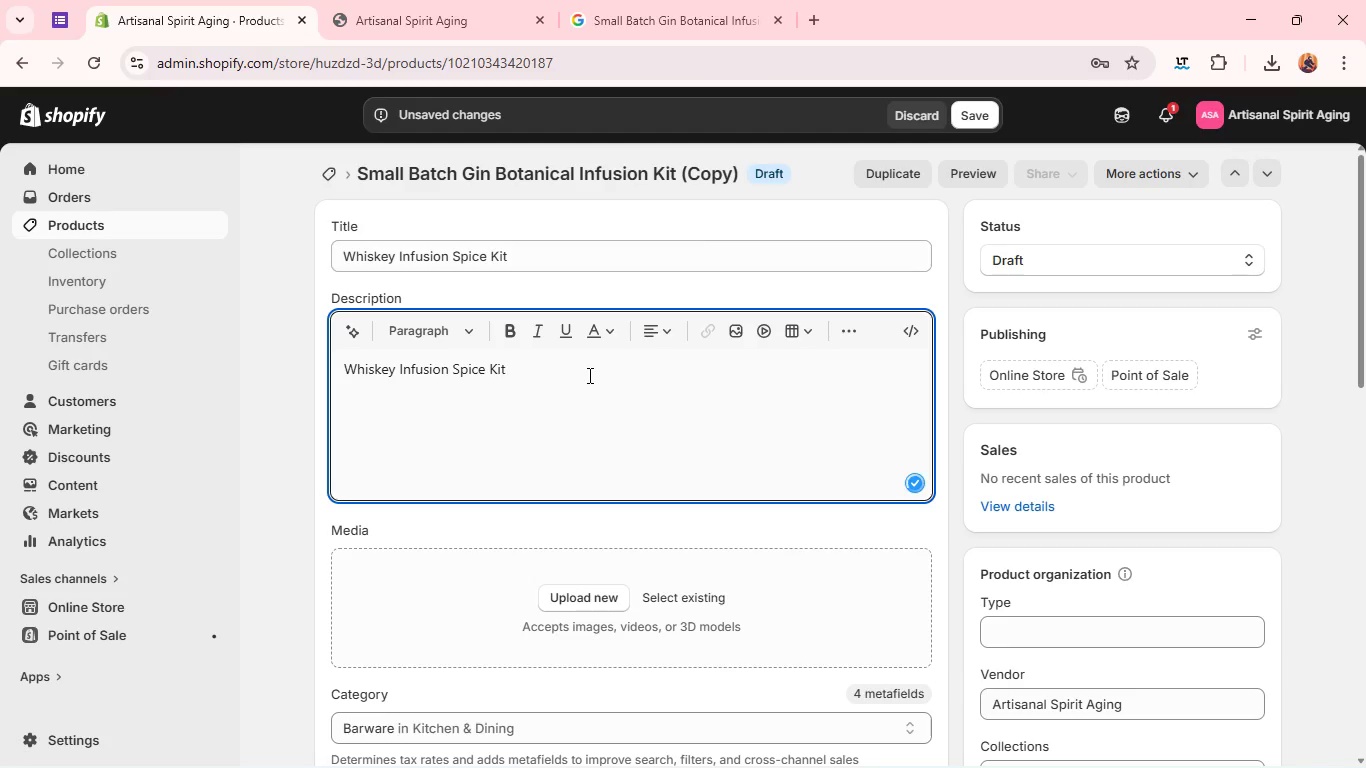 
key(Space)
 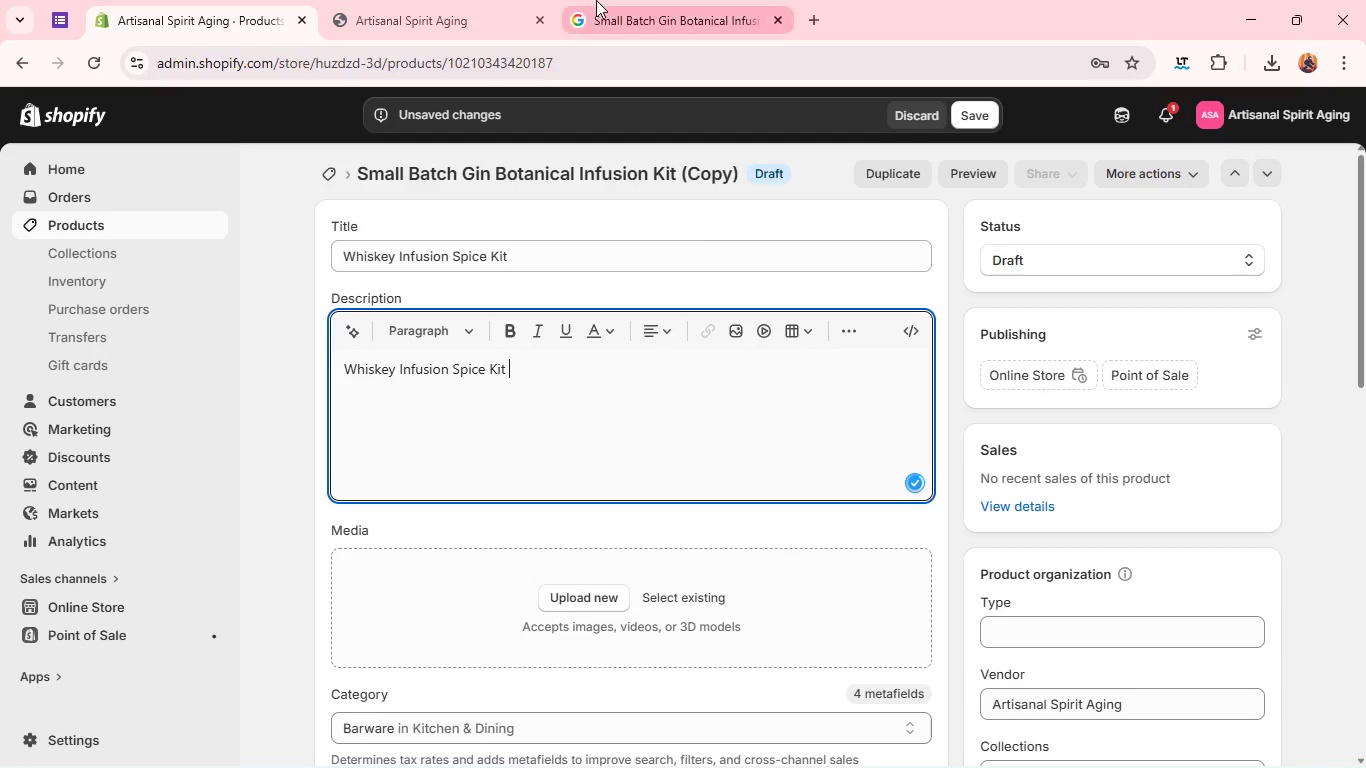 
left_click([598, 0])
 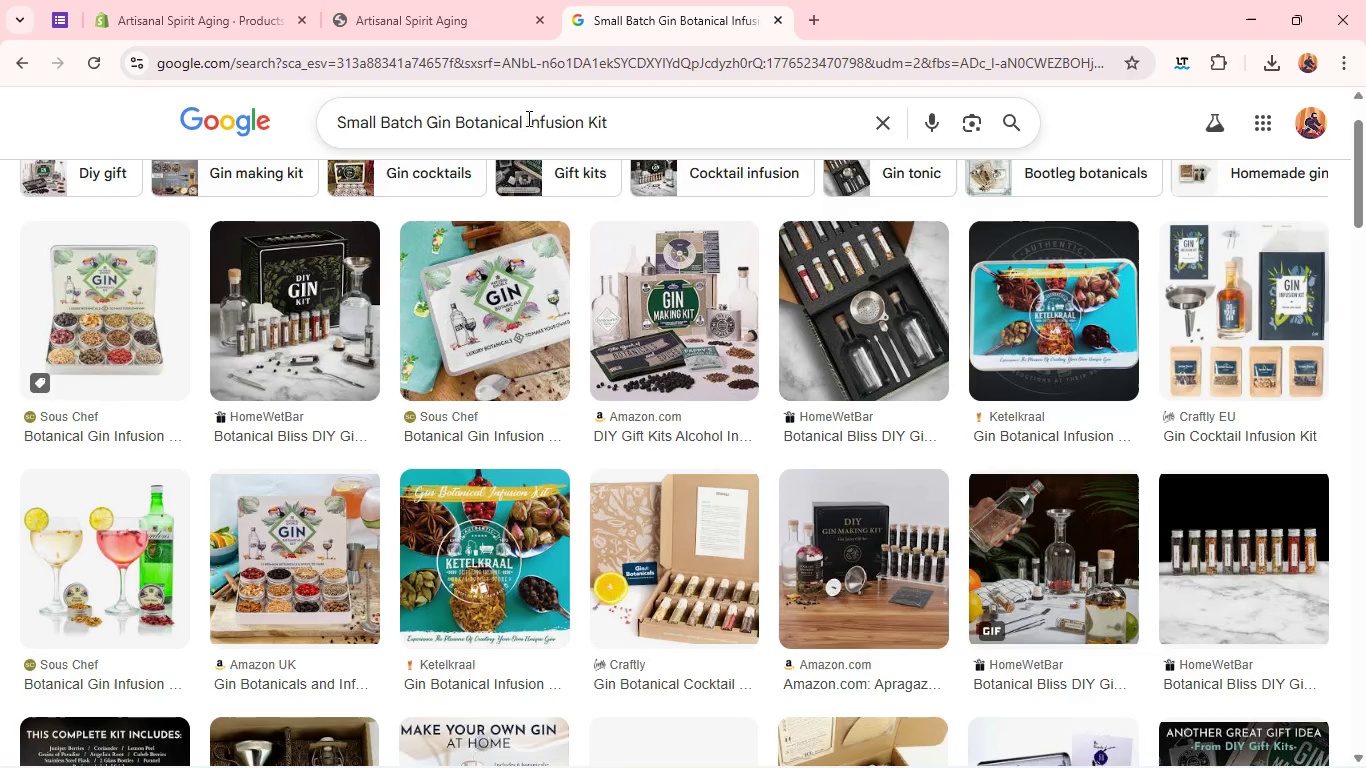 
key(Control+A)
 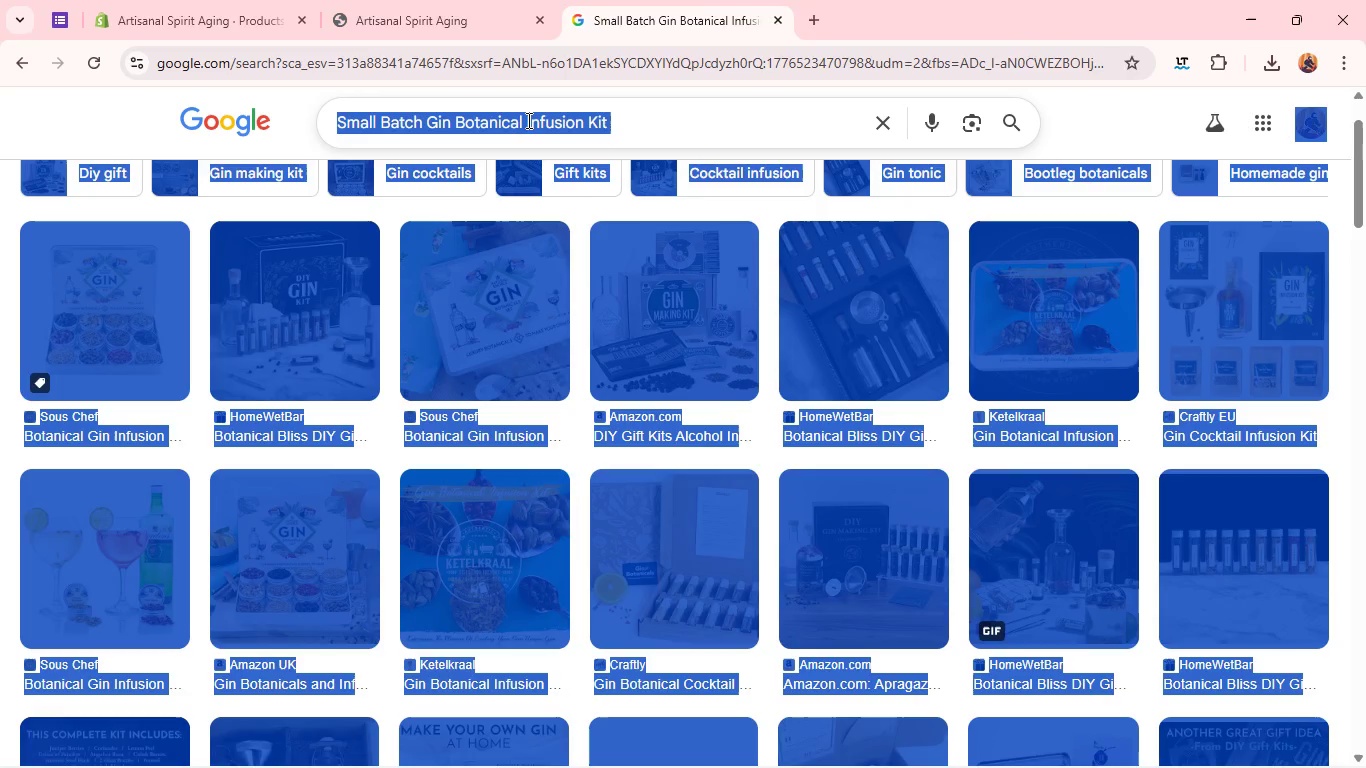 
key(Control+V)
 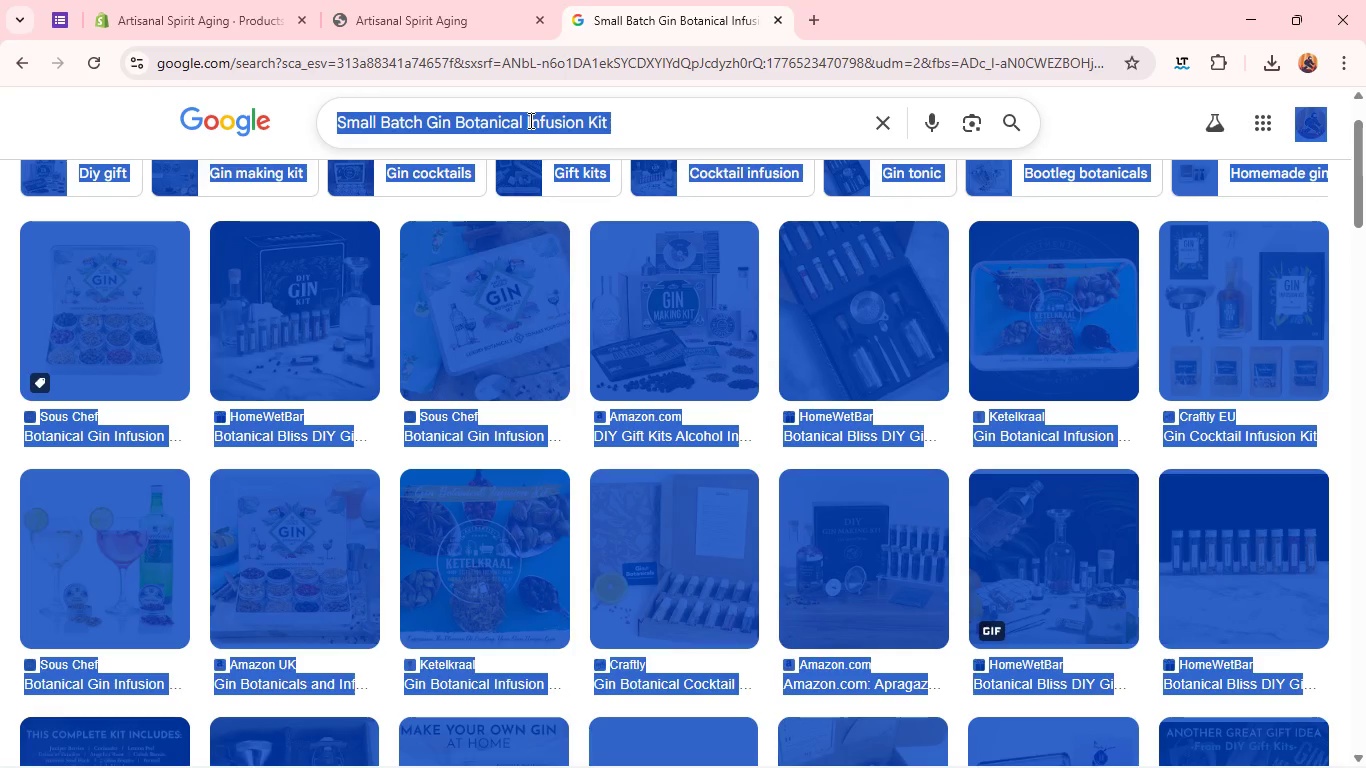 
double_click([529, 120])
 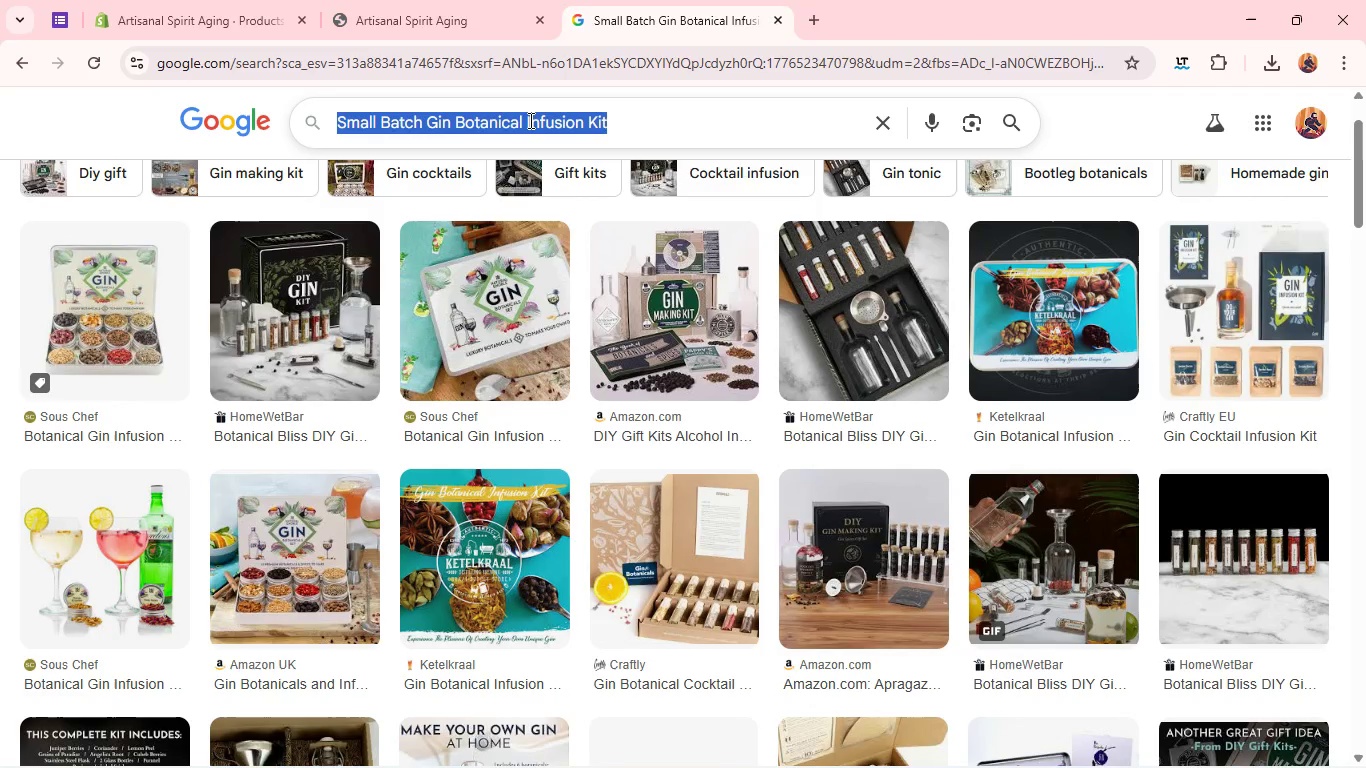 
triple_click([529, 120])
 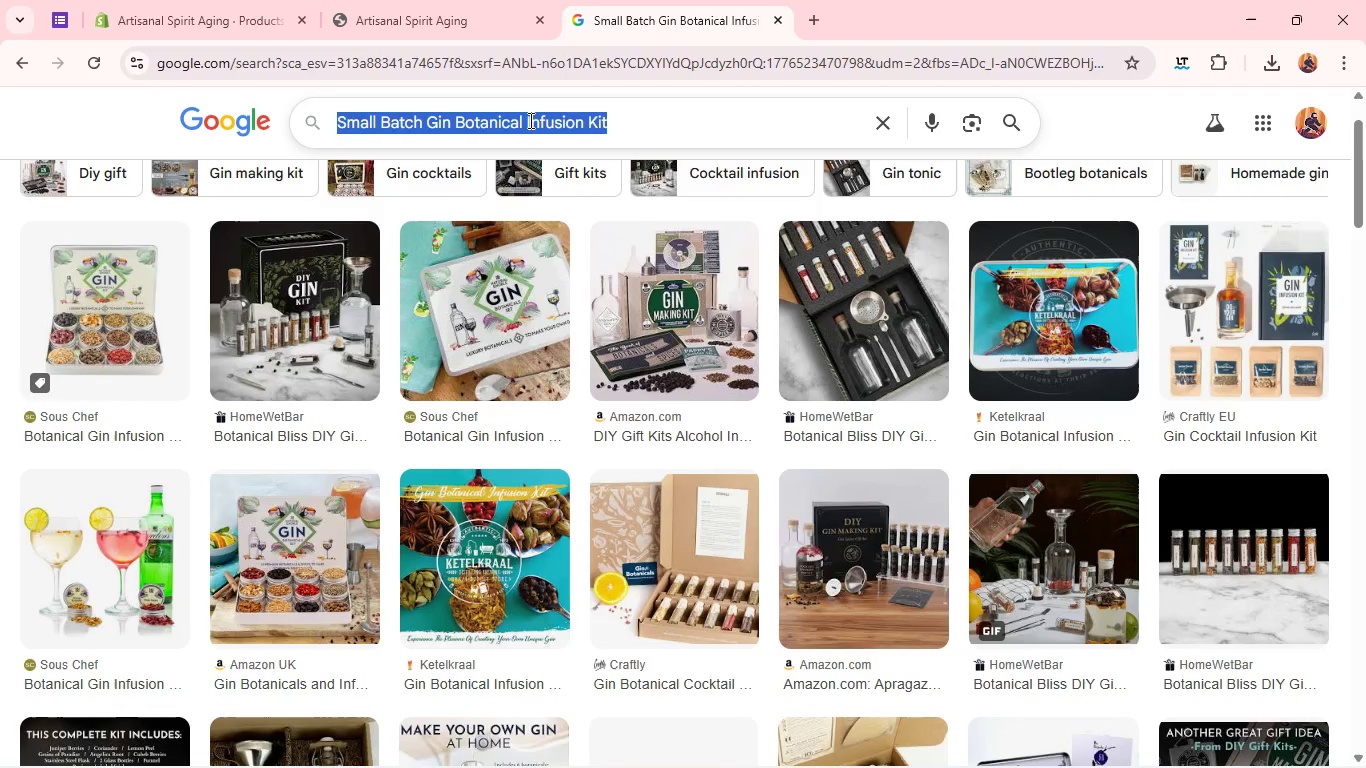 
key(Control+V)
 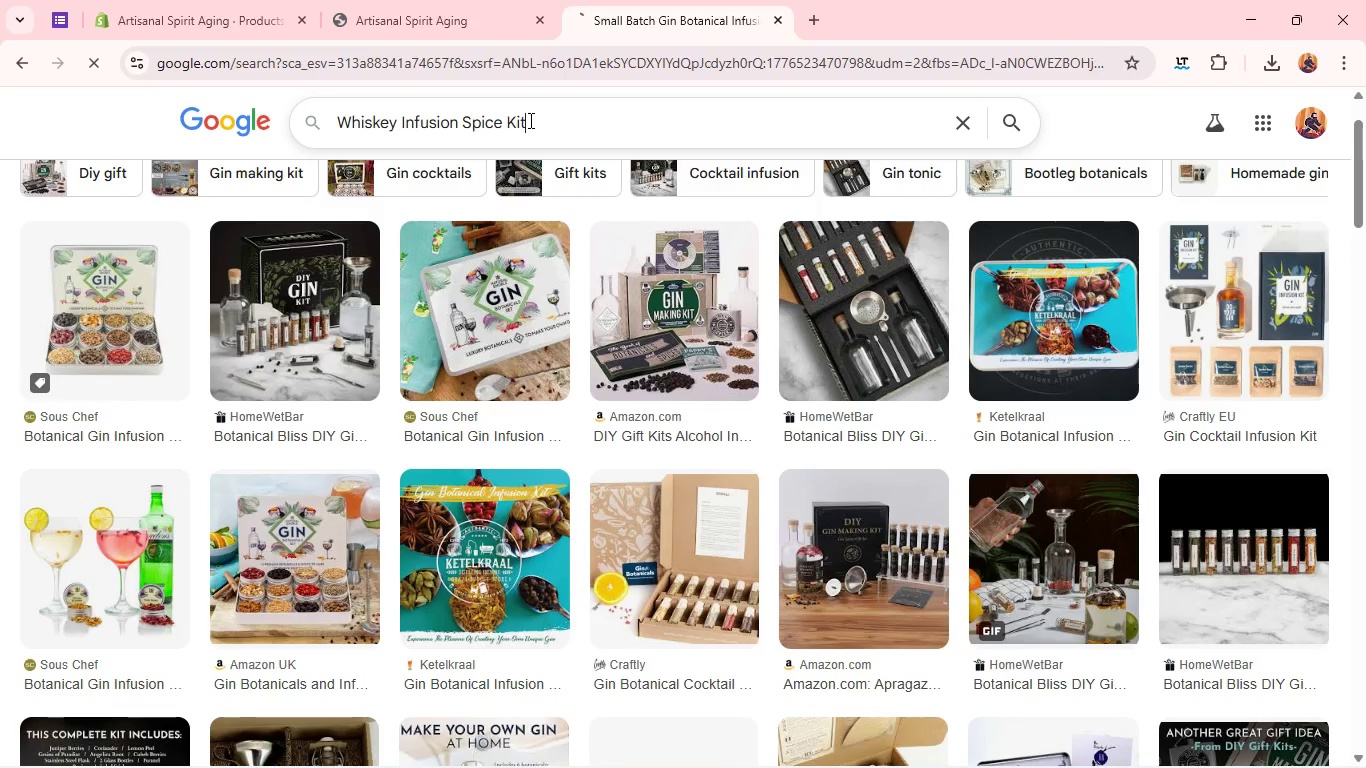 
key(Enter)
 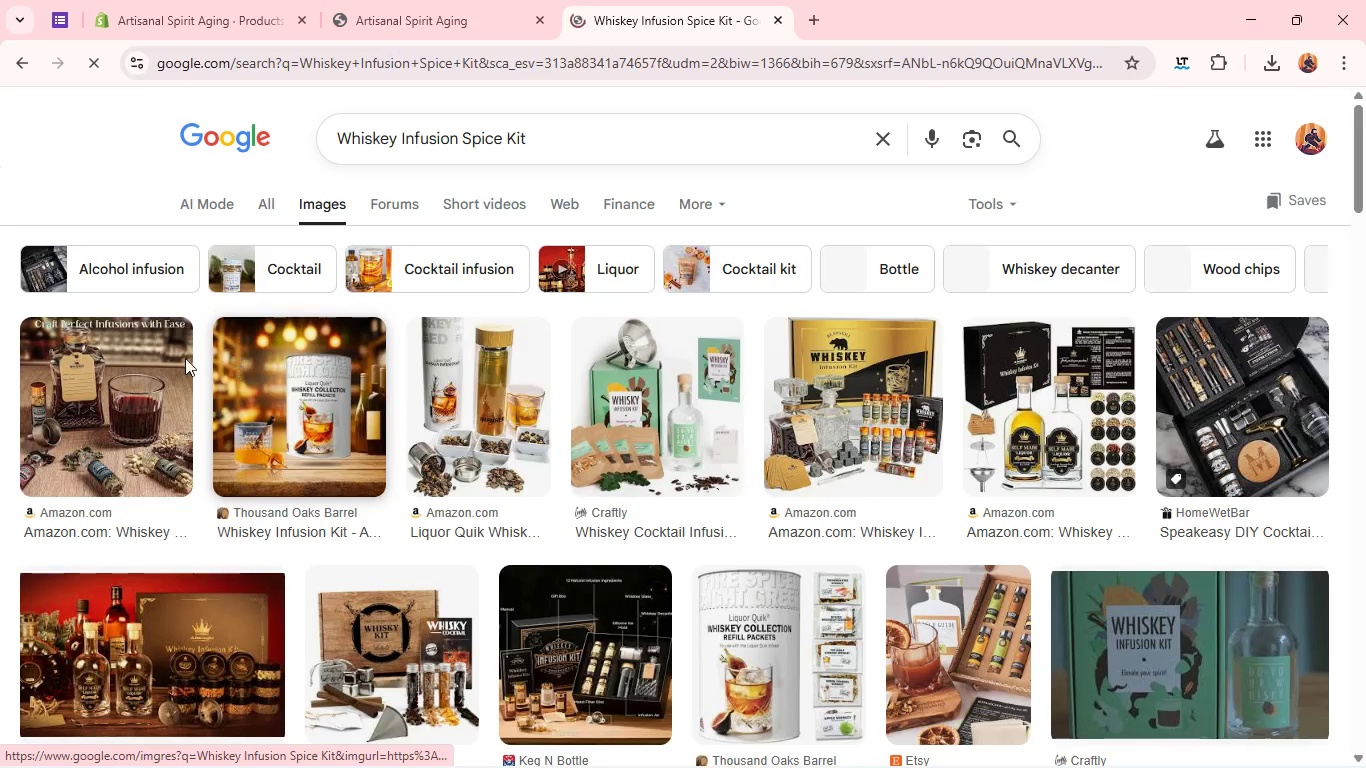 
right_click([149, 362])
 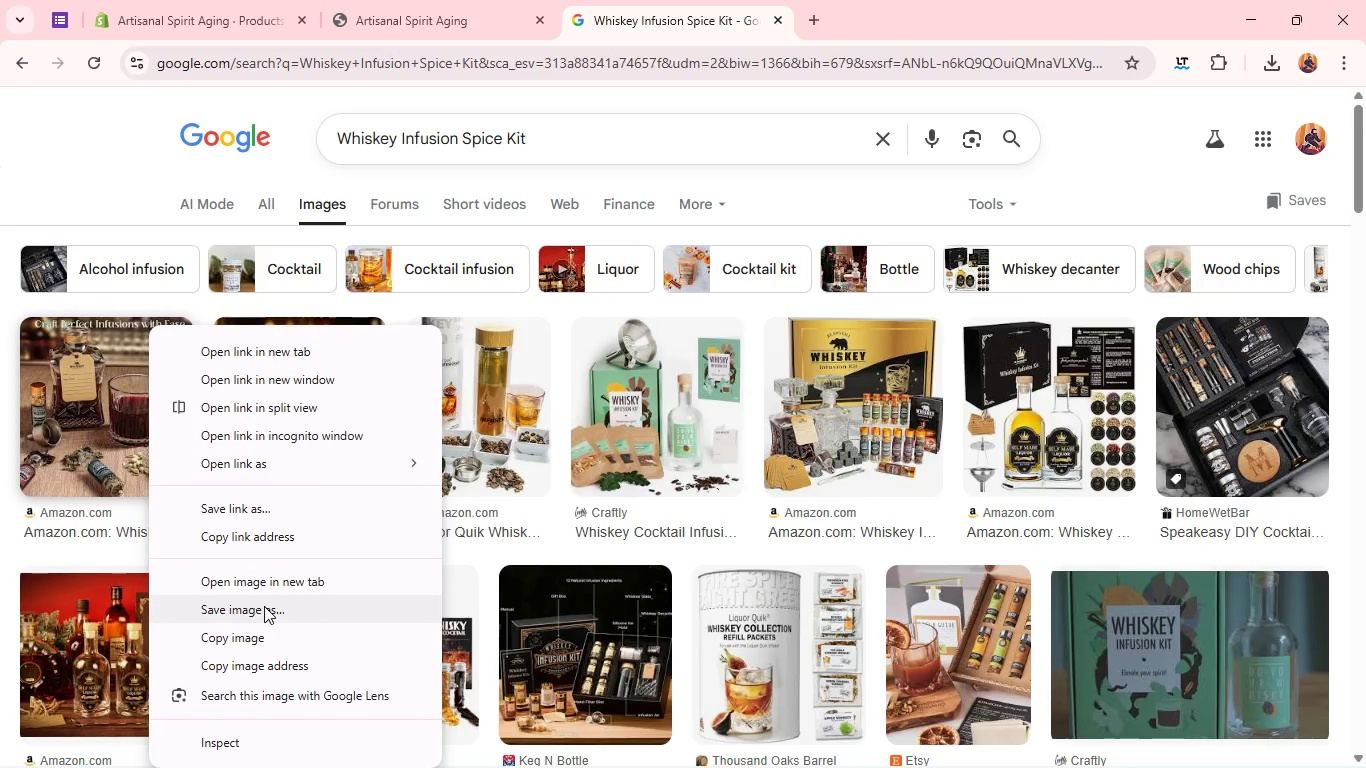 
left_click([264, 606])
 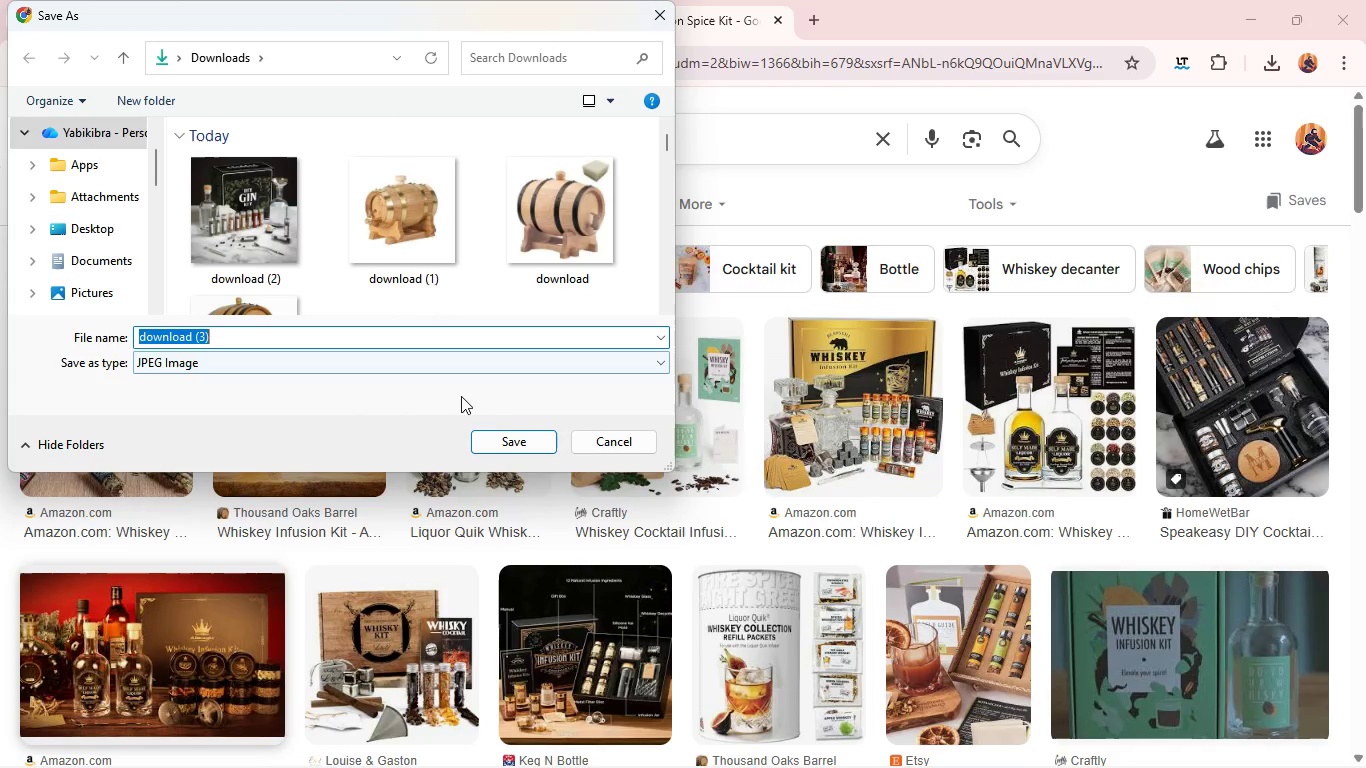 
left_click([510, 444])
 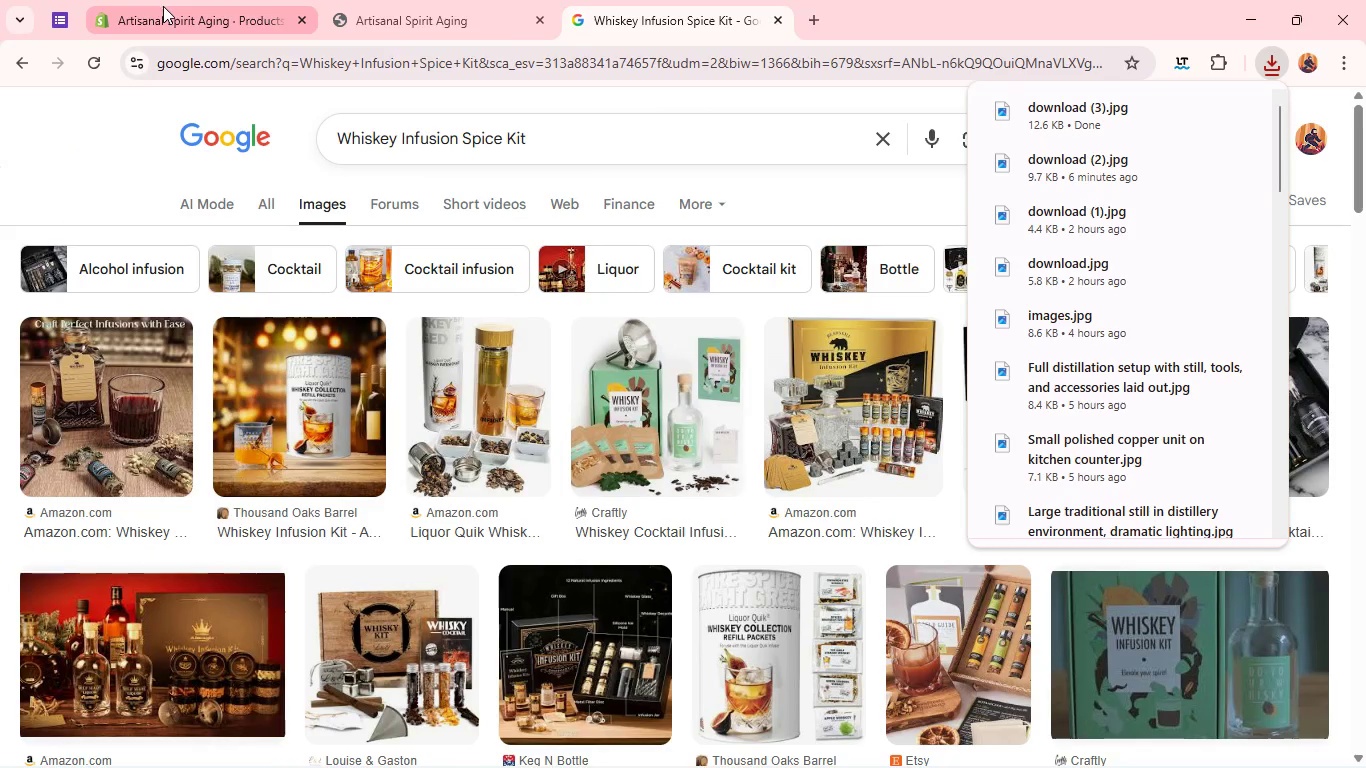 
left_click([163, 6])
 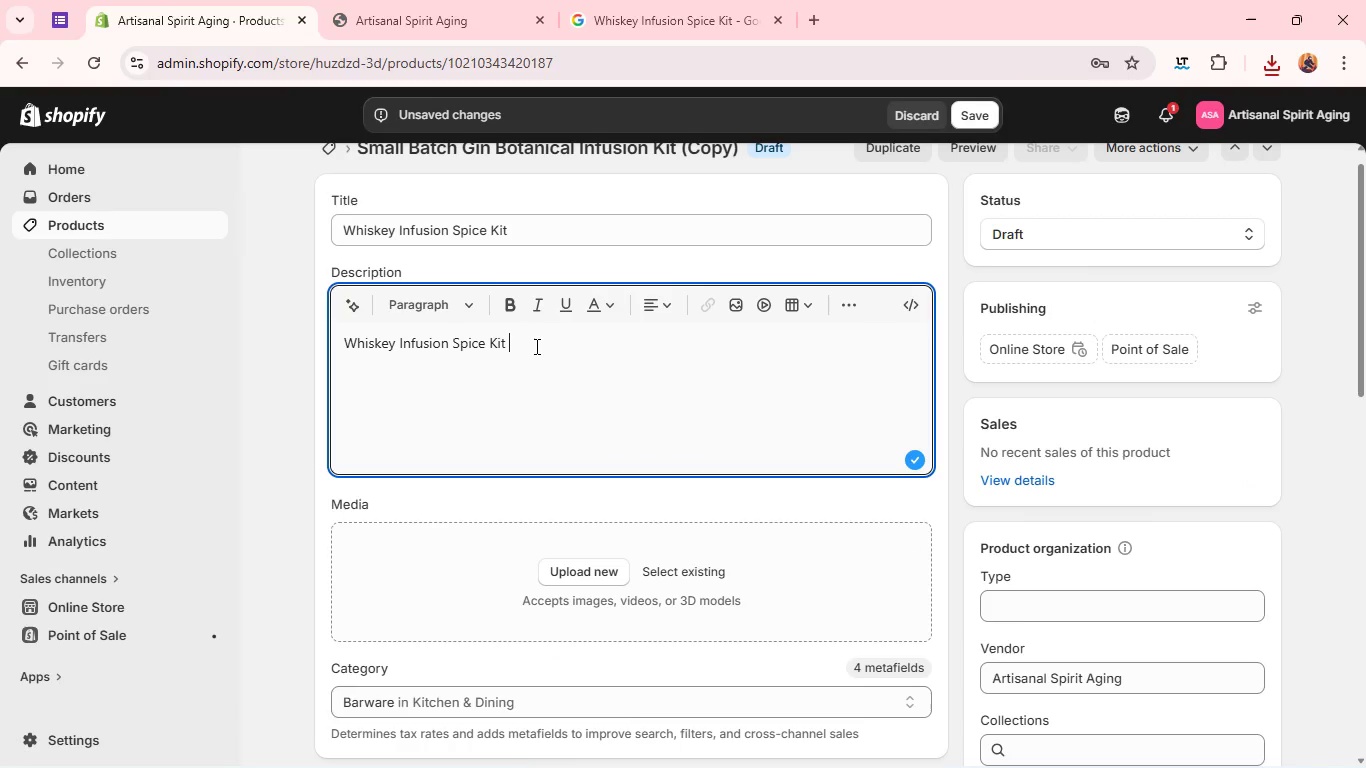 
double_click([535, 346])
 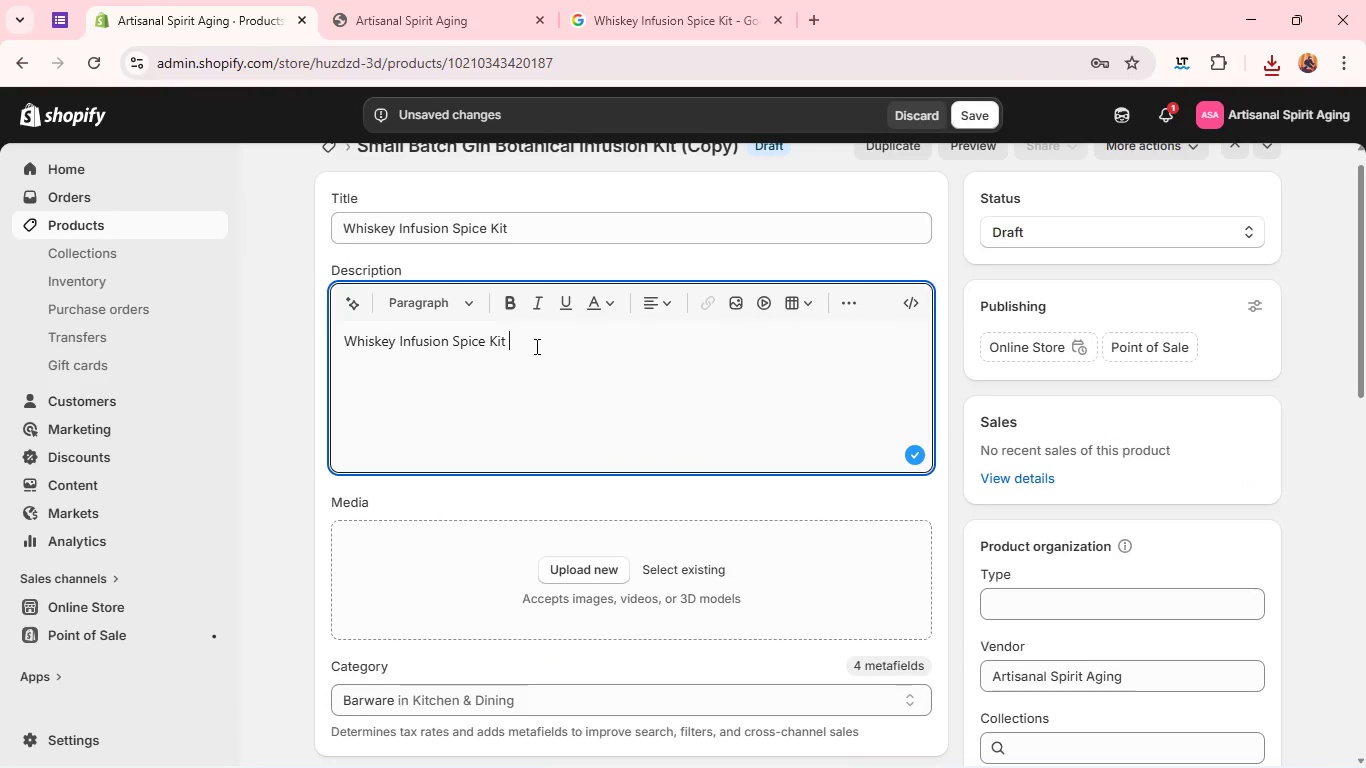 
triple_click([535, 346])
 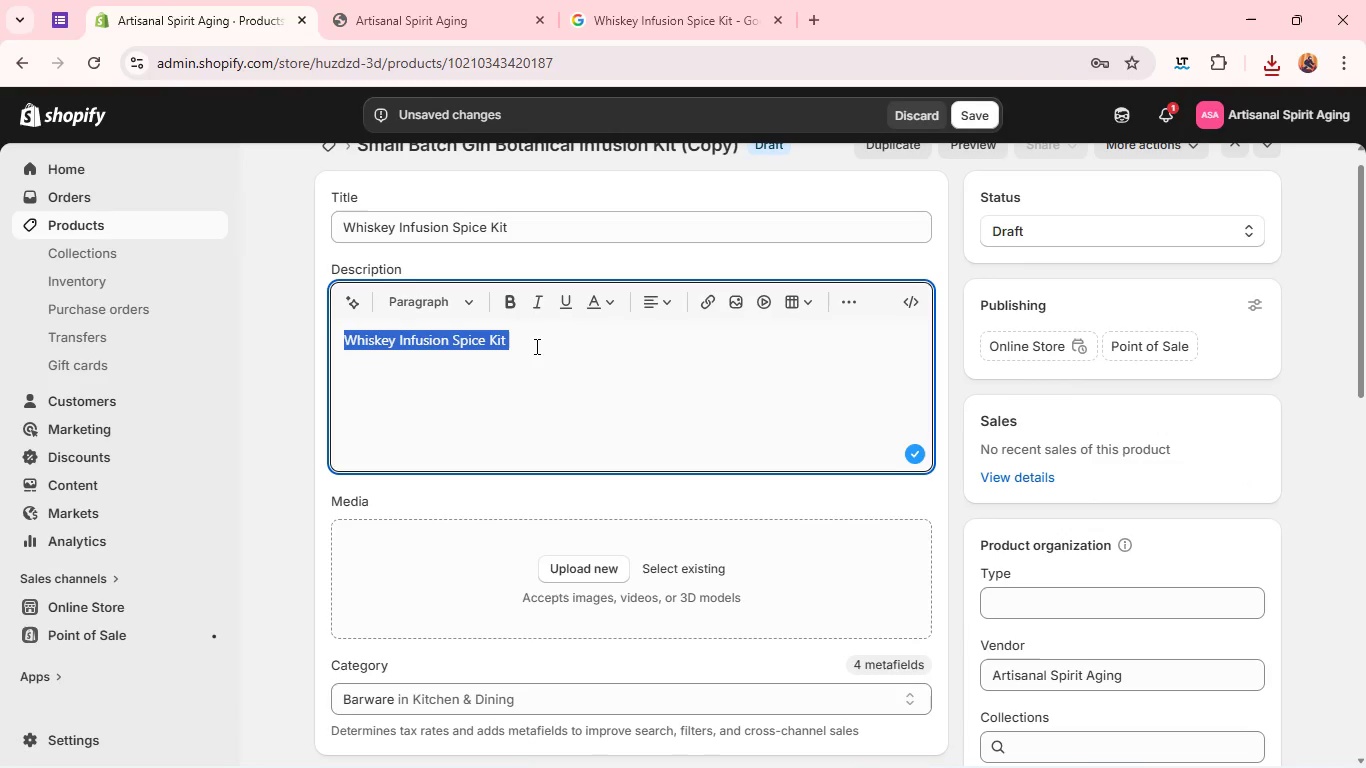 
type(Enhanced)
key(Backspace)
type( the natural warmth of whiskey with a curated blend of spices designed to complement oak-af)
key(Backspace)
type(de)
key(Backspace)
key(Backspace)
type(ged)
 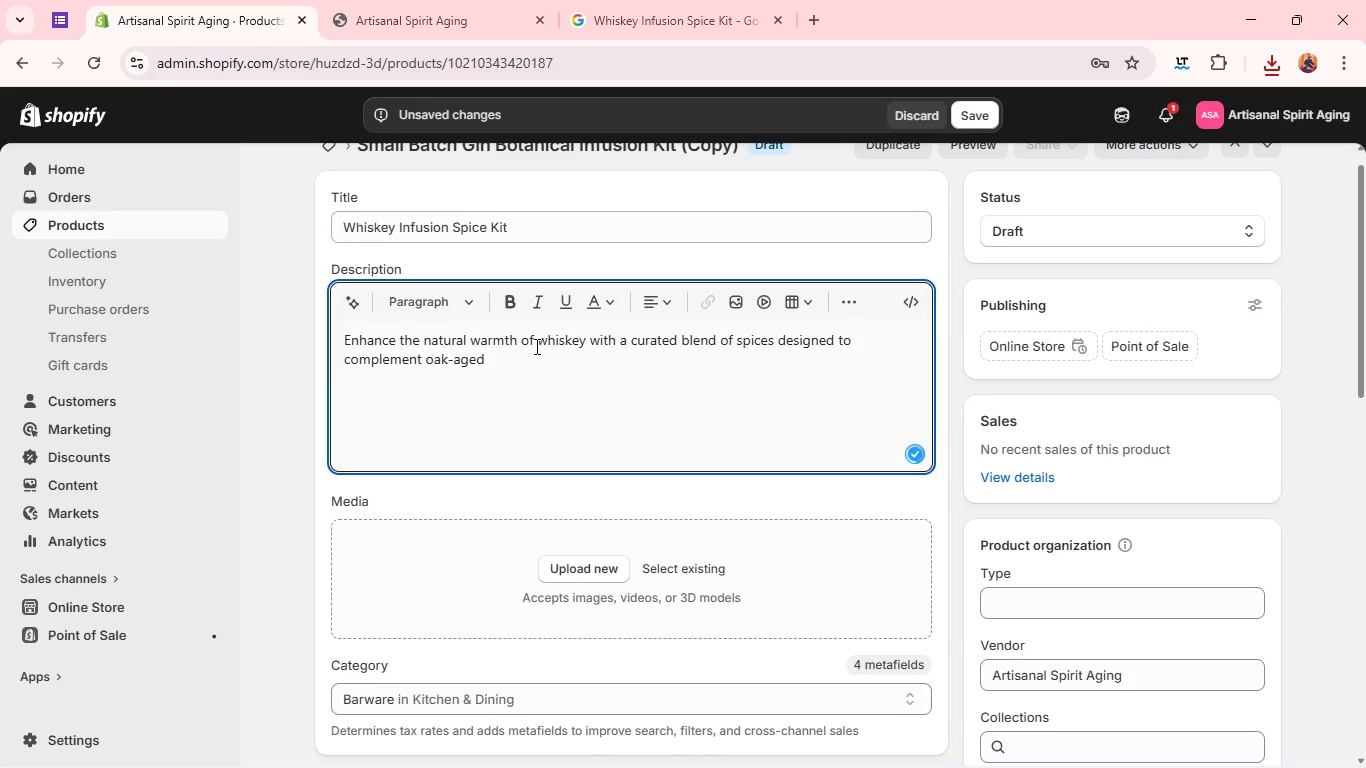 
type( character. Cinnamon clove, and subtle botanical accents layer complexity without overpowring the base sporit.)
 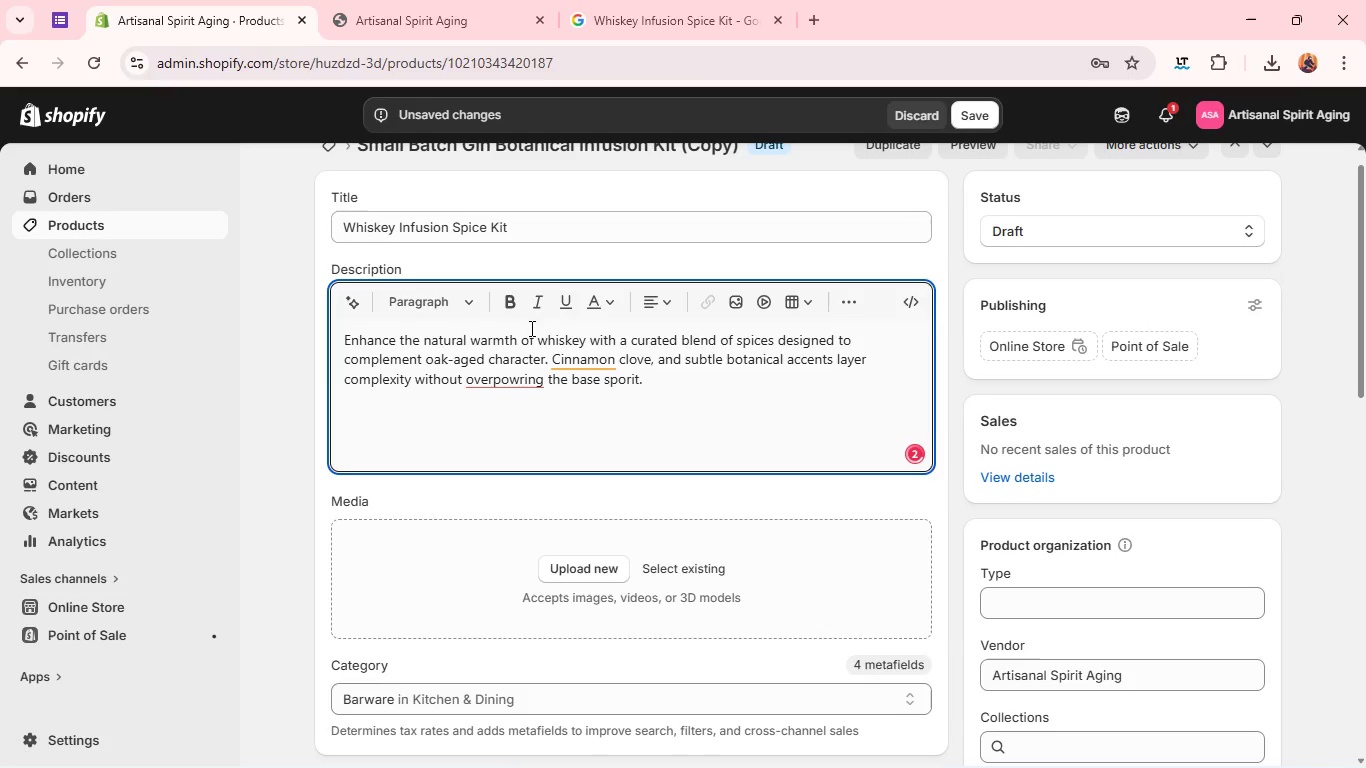 
left_click([571, 358])
 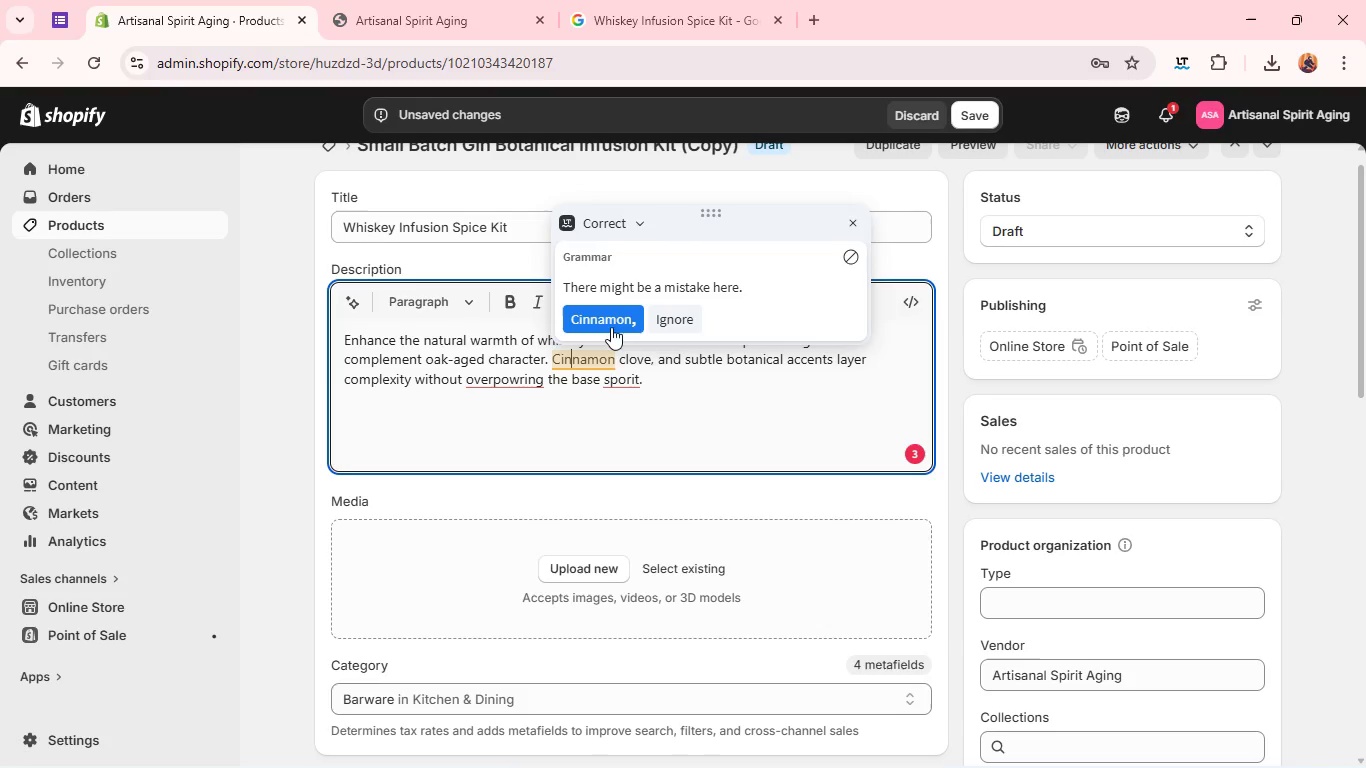 
left_click([614, 323])
 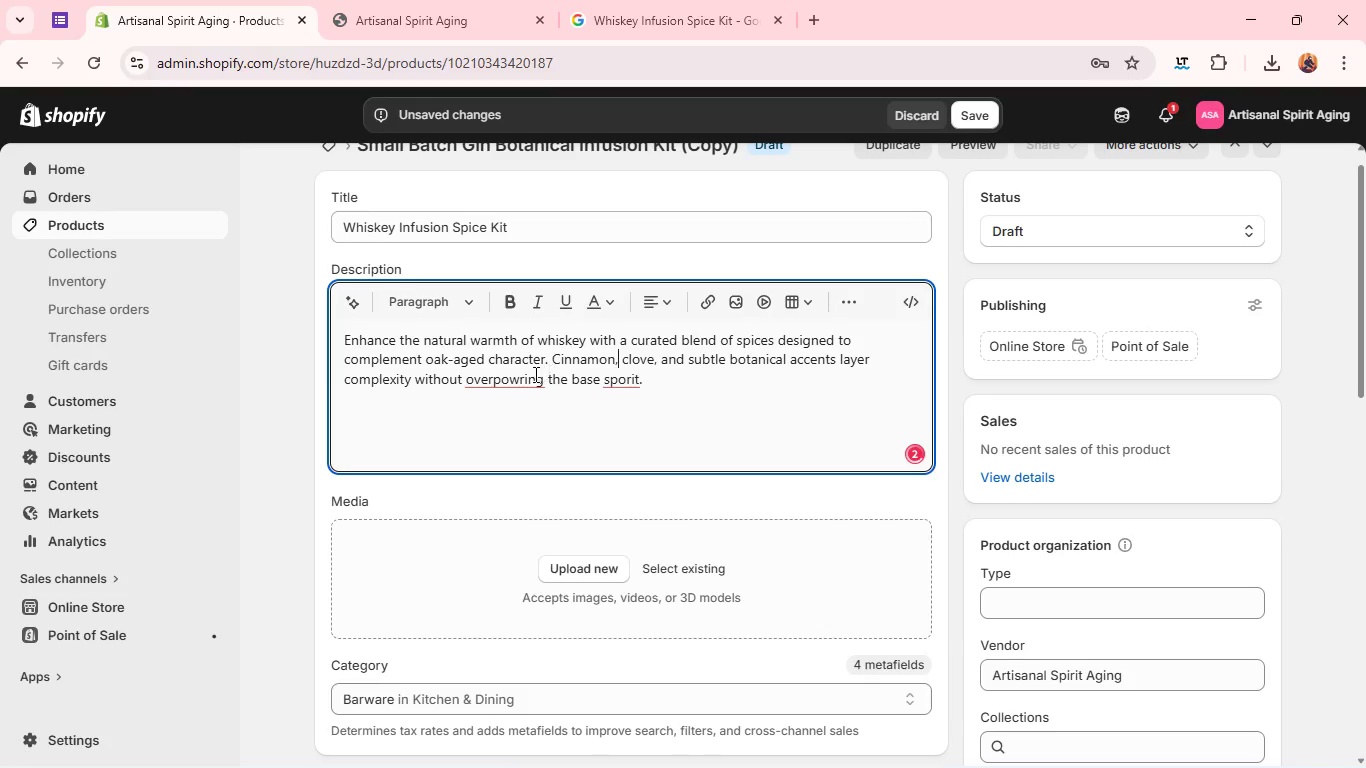 
left_click([510, 382])
 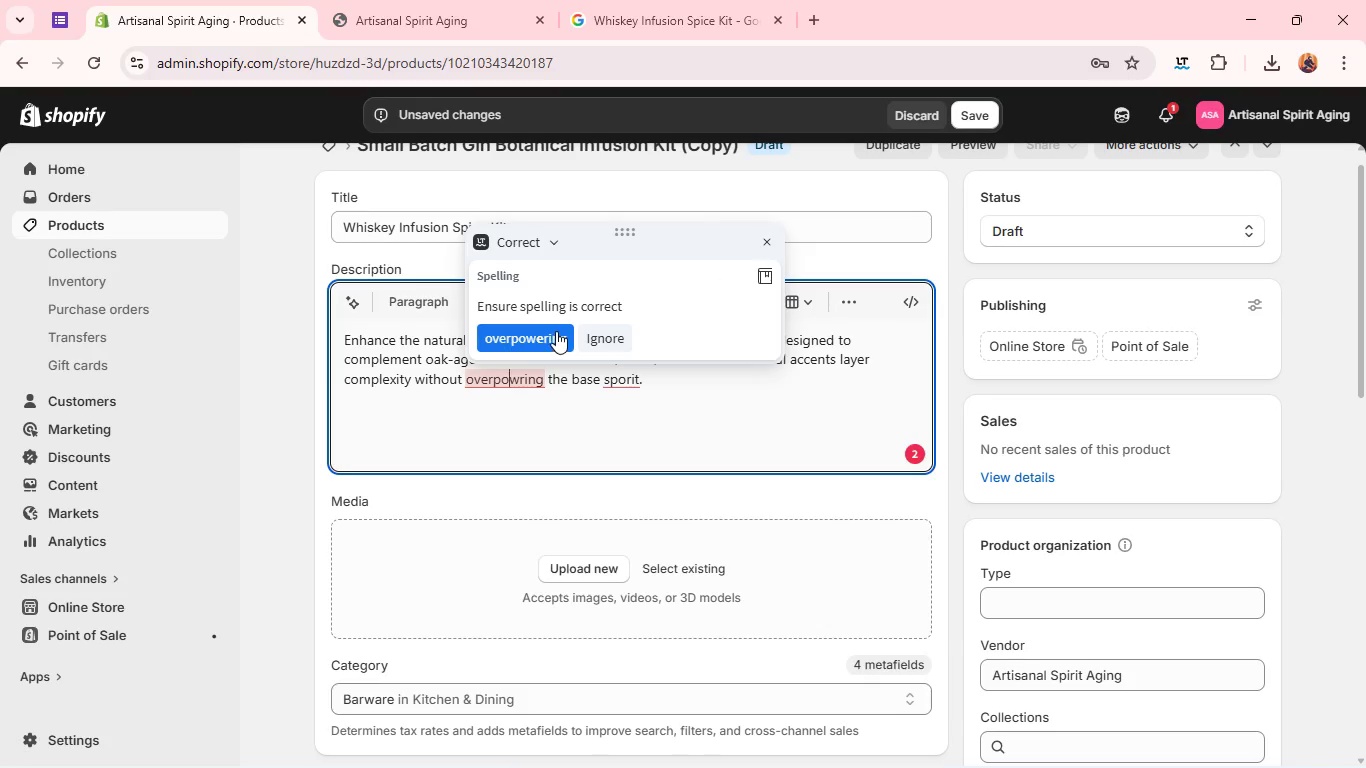 
left_click([556, 331])
 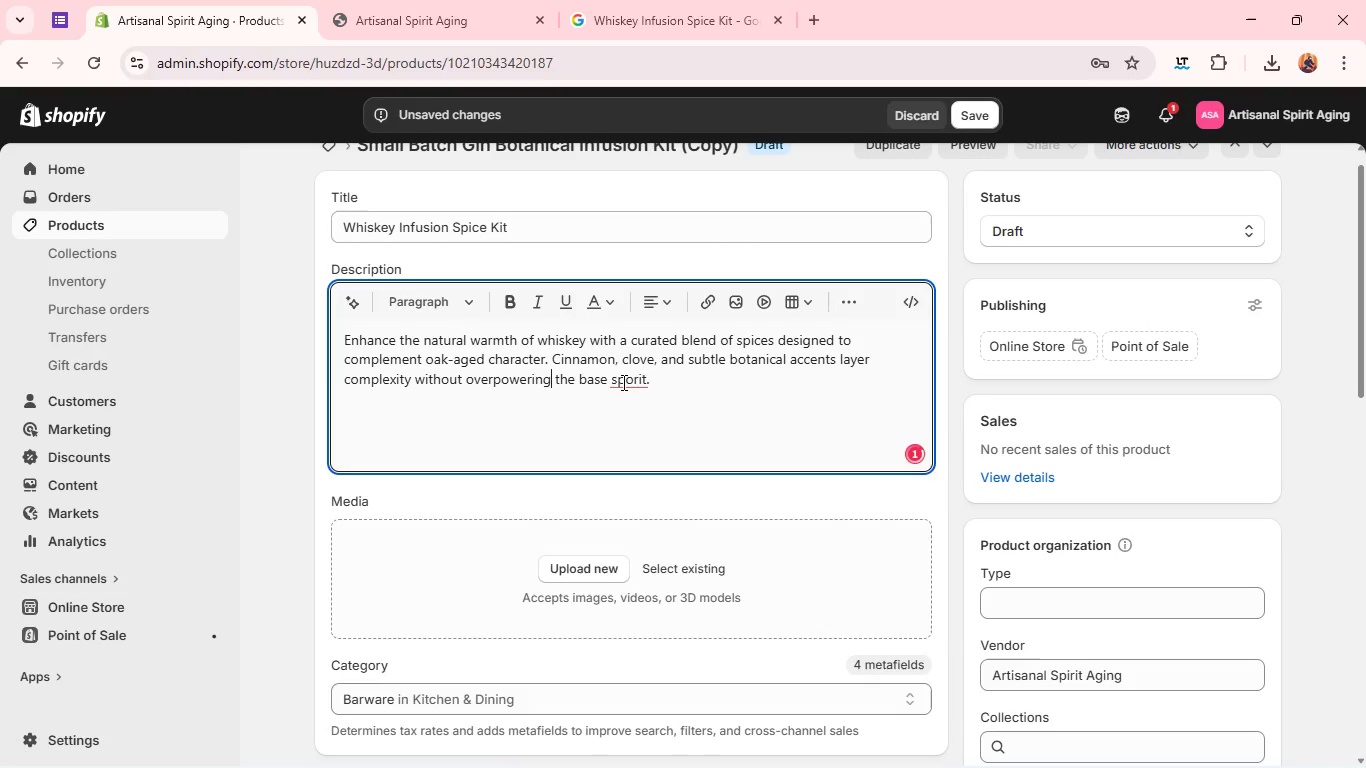 
left_click([625, 381])
 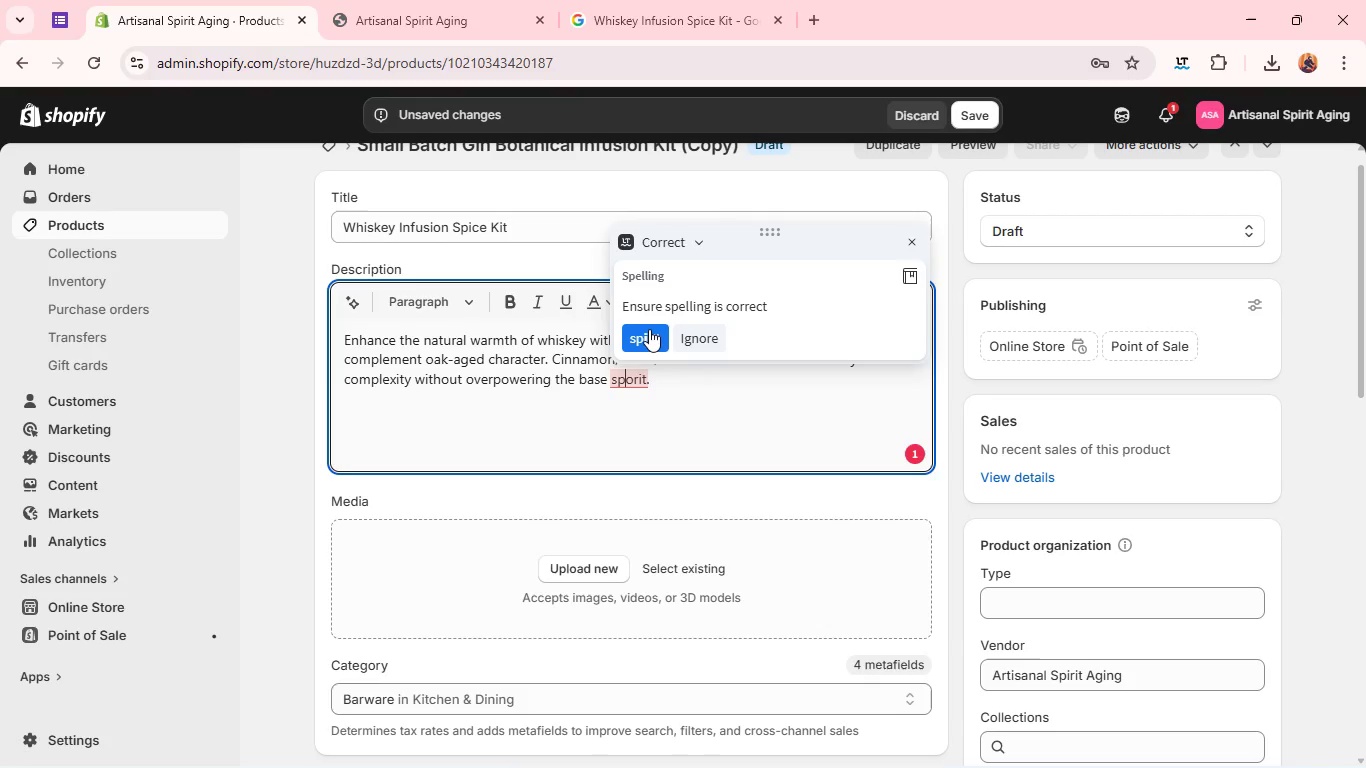 
left_click([649, 329])
 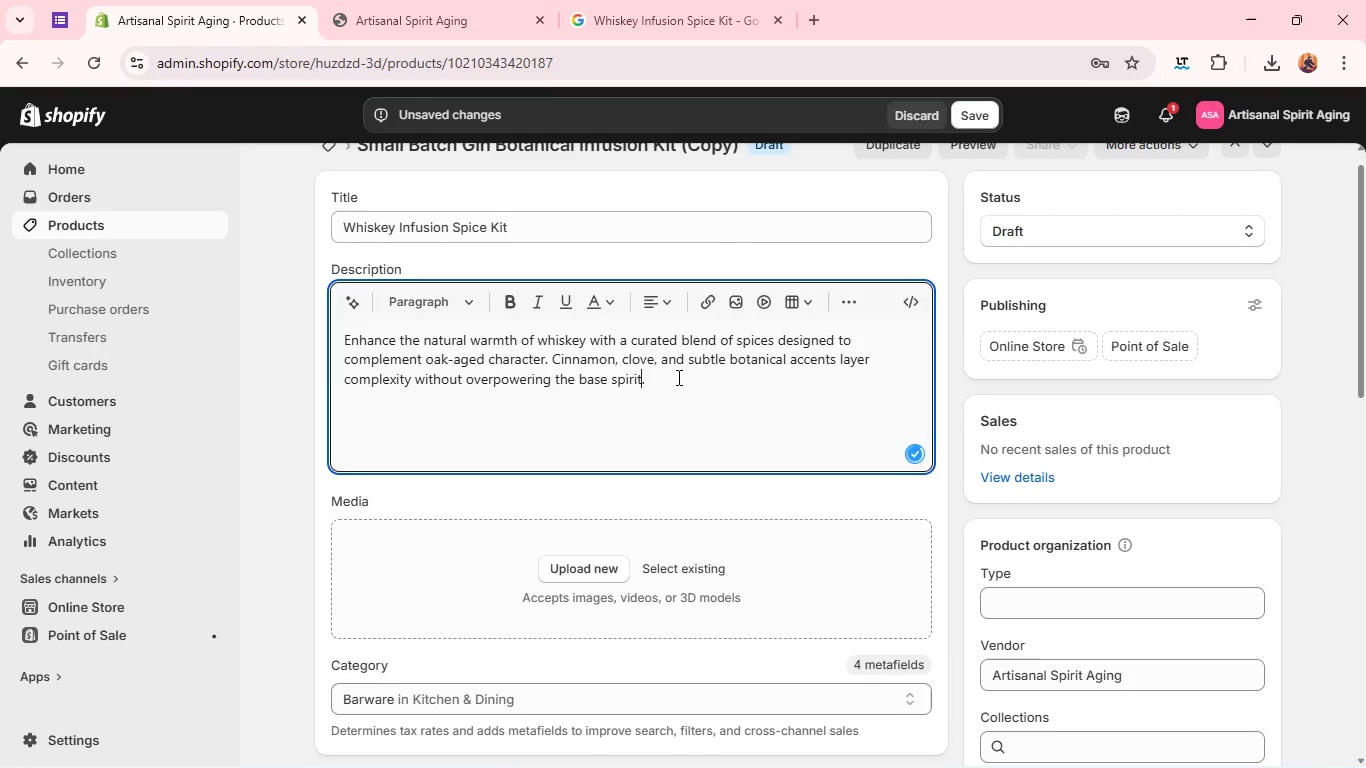 
left_click([675, 378])
 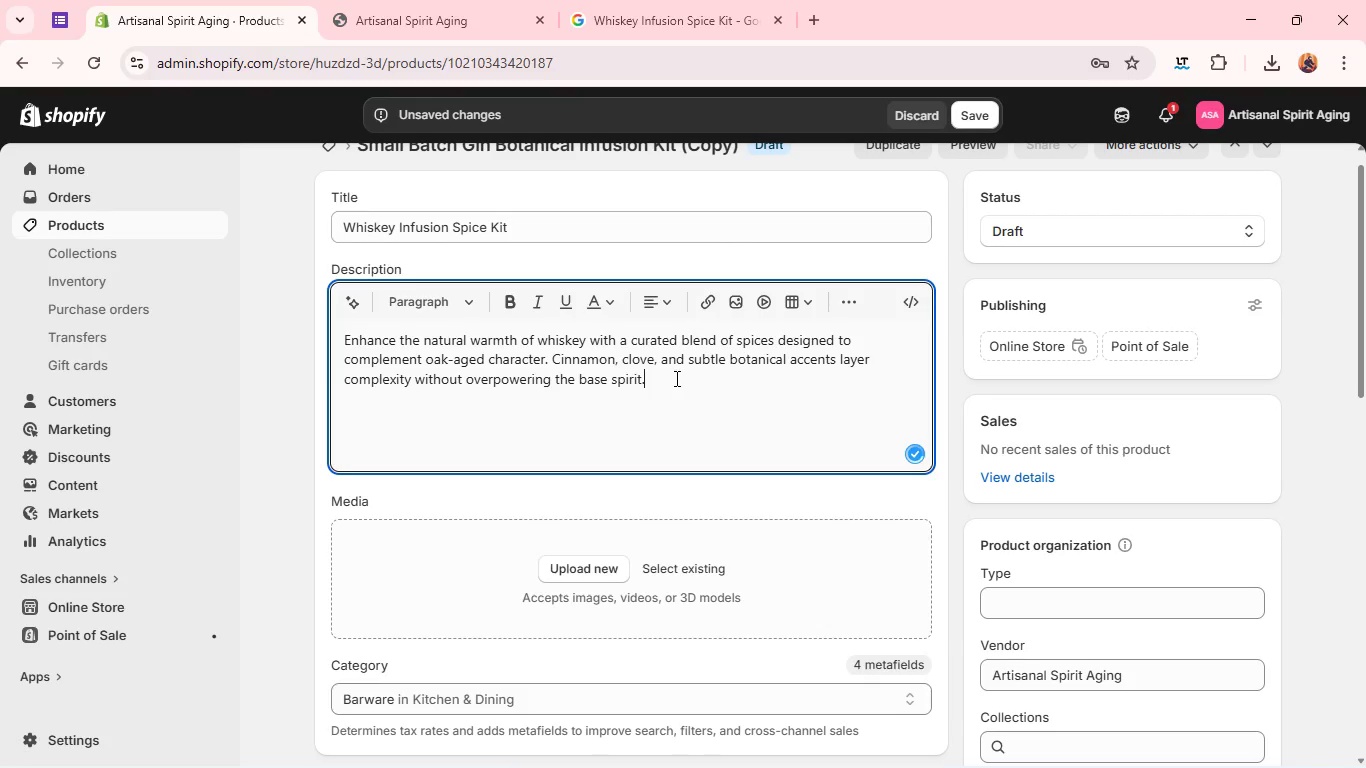 
key(Enter)
 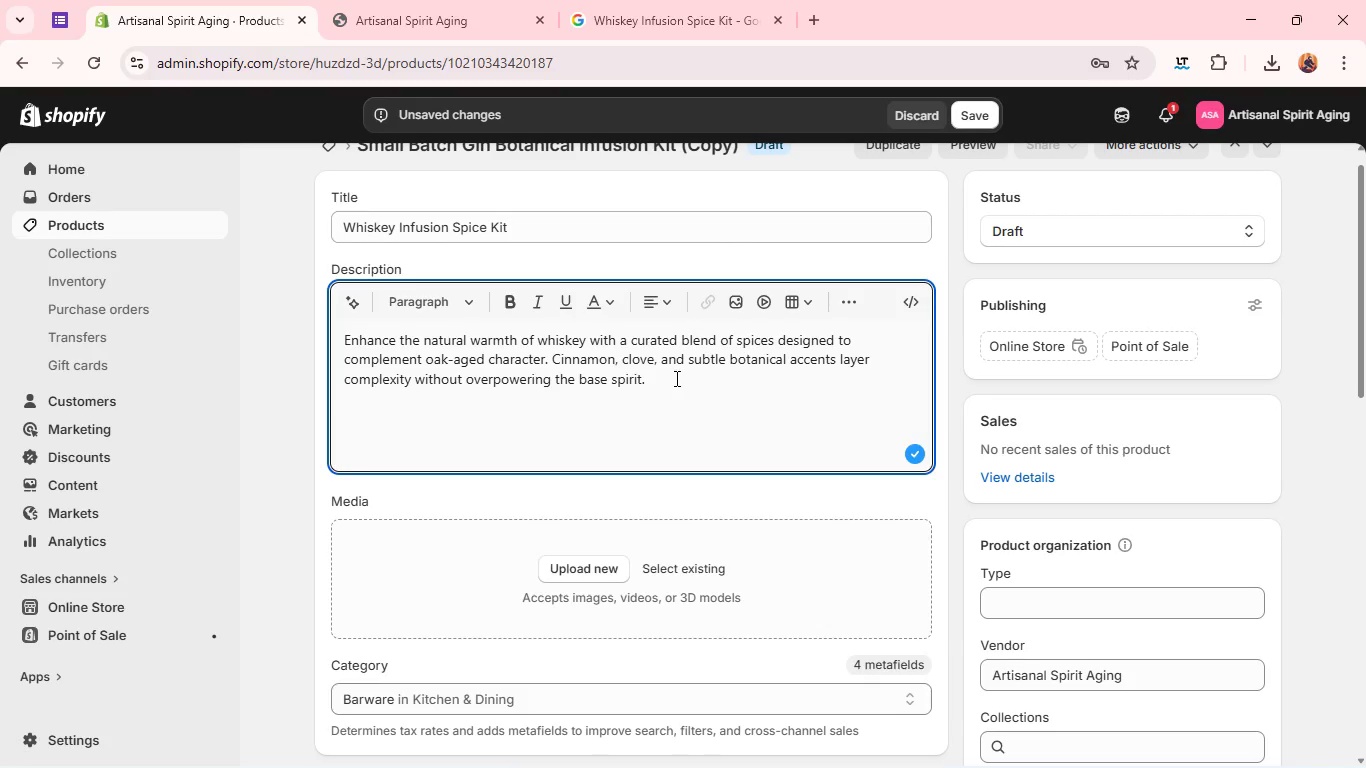 
type(Ideal for seasonal infusion )
key(Backspace)
type(s or signature blends, this with pe)
key(Backspace)
type(recision.)
 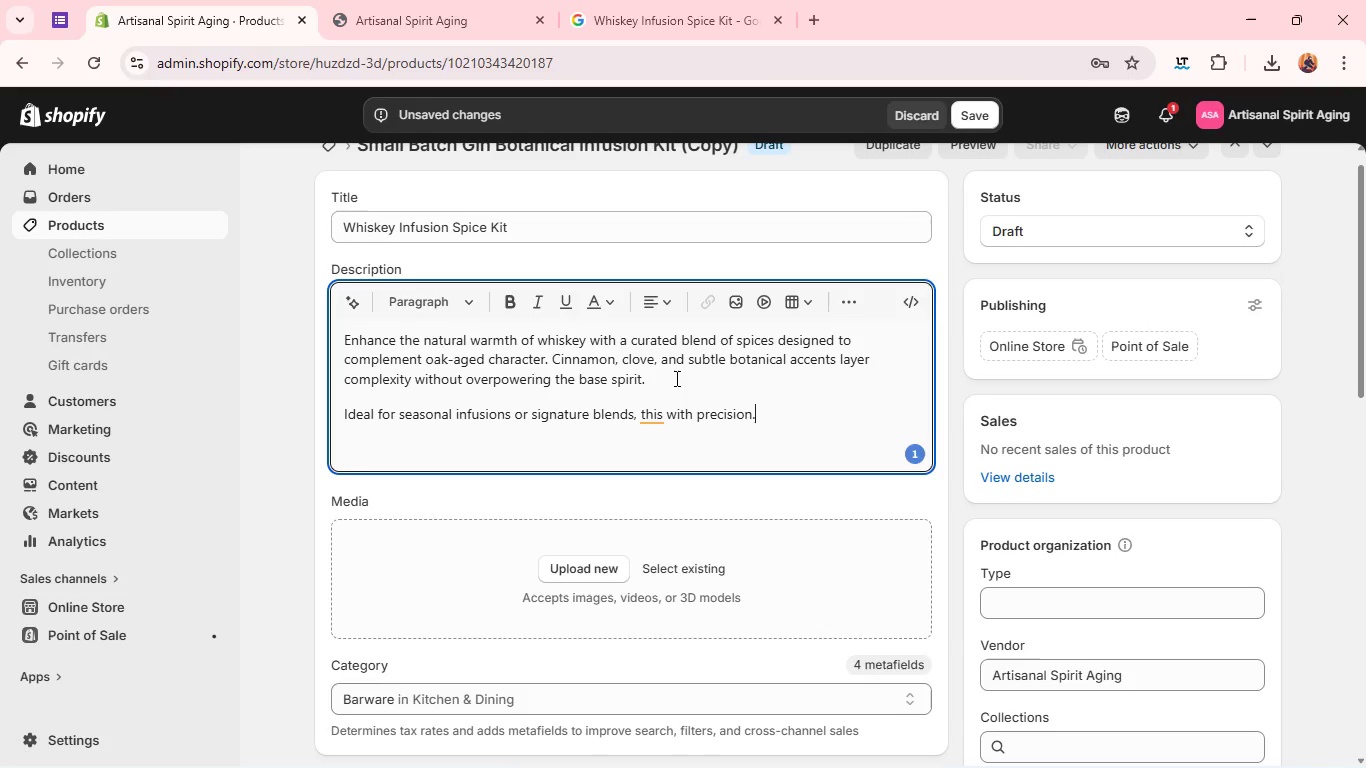 
key(Enter)
 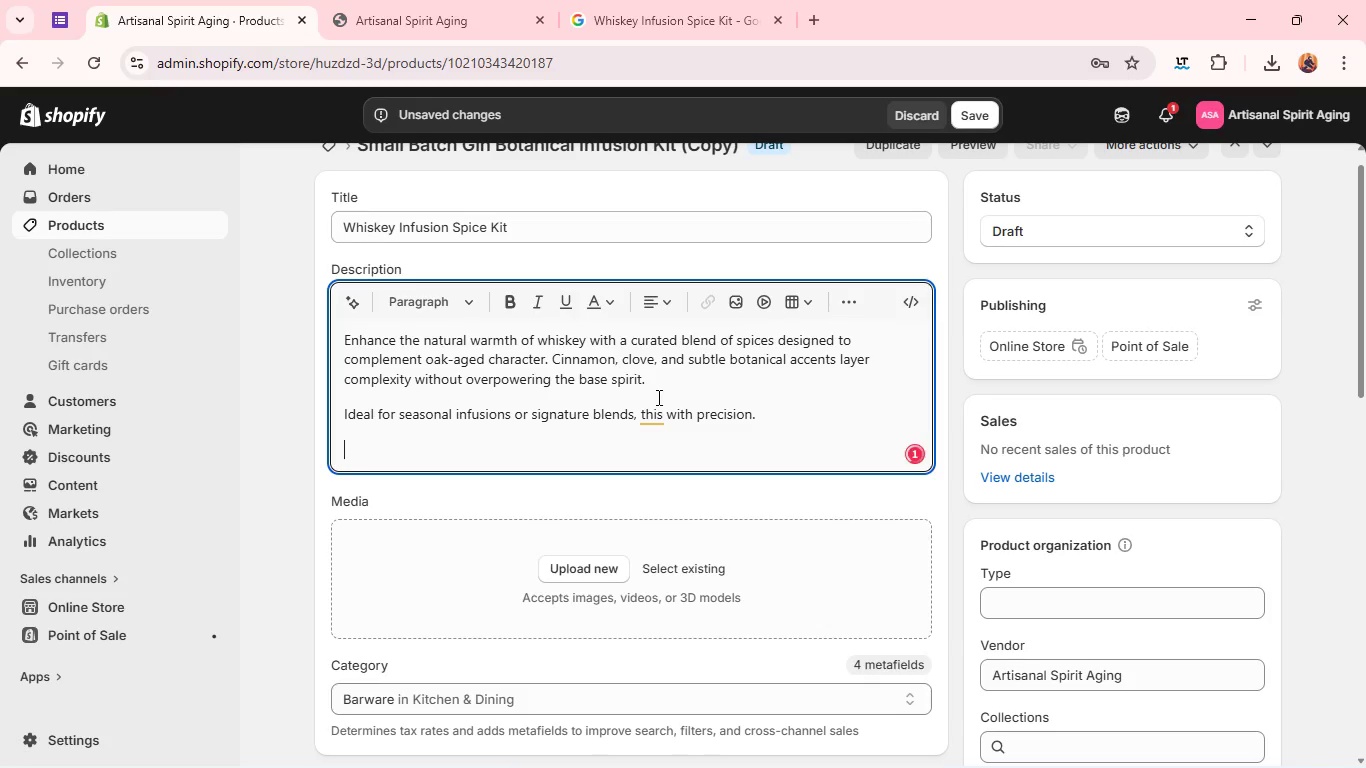 
left_click([657, 397])
 